 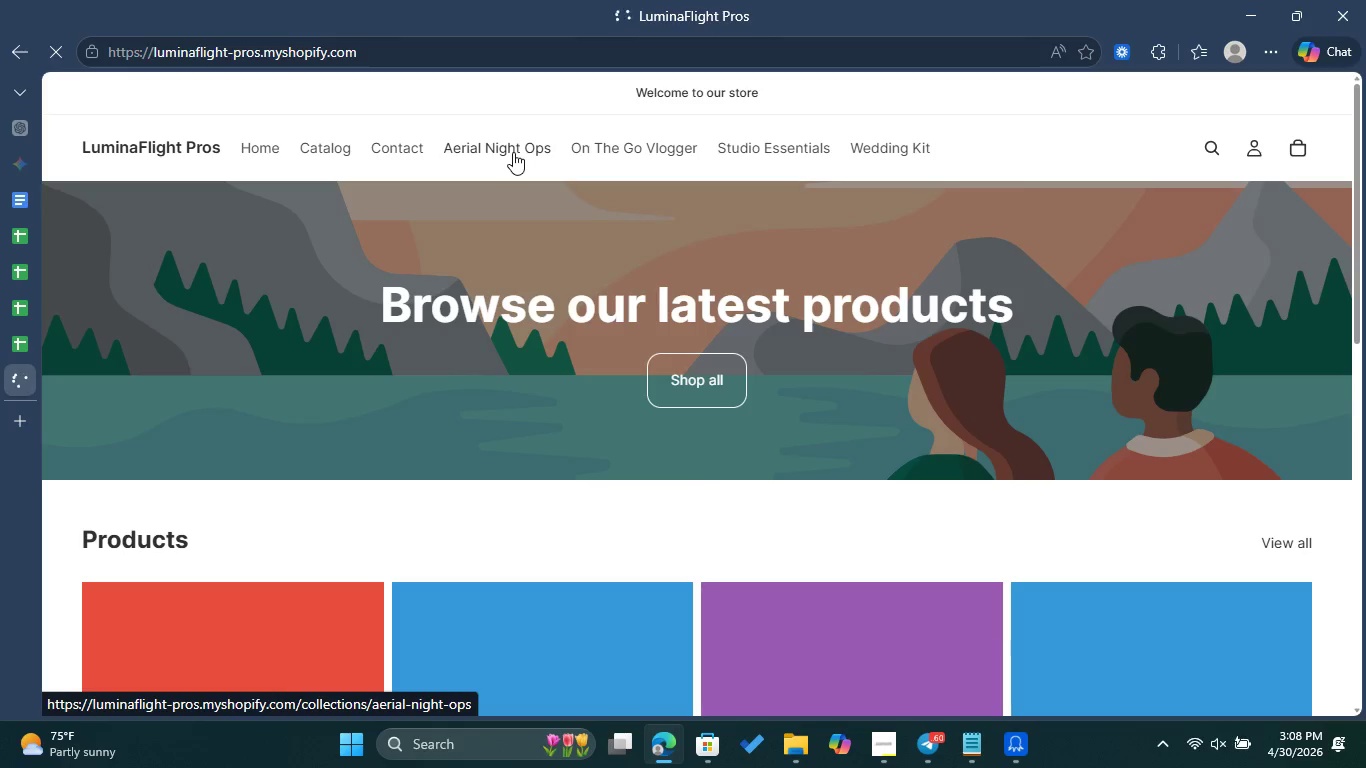 
right_click([62, 384])
 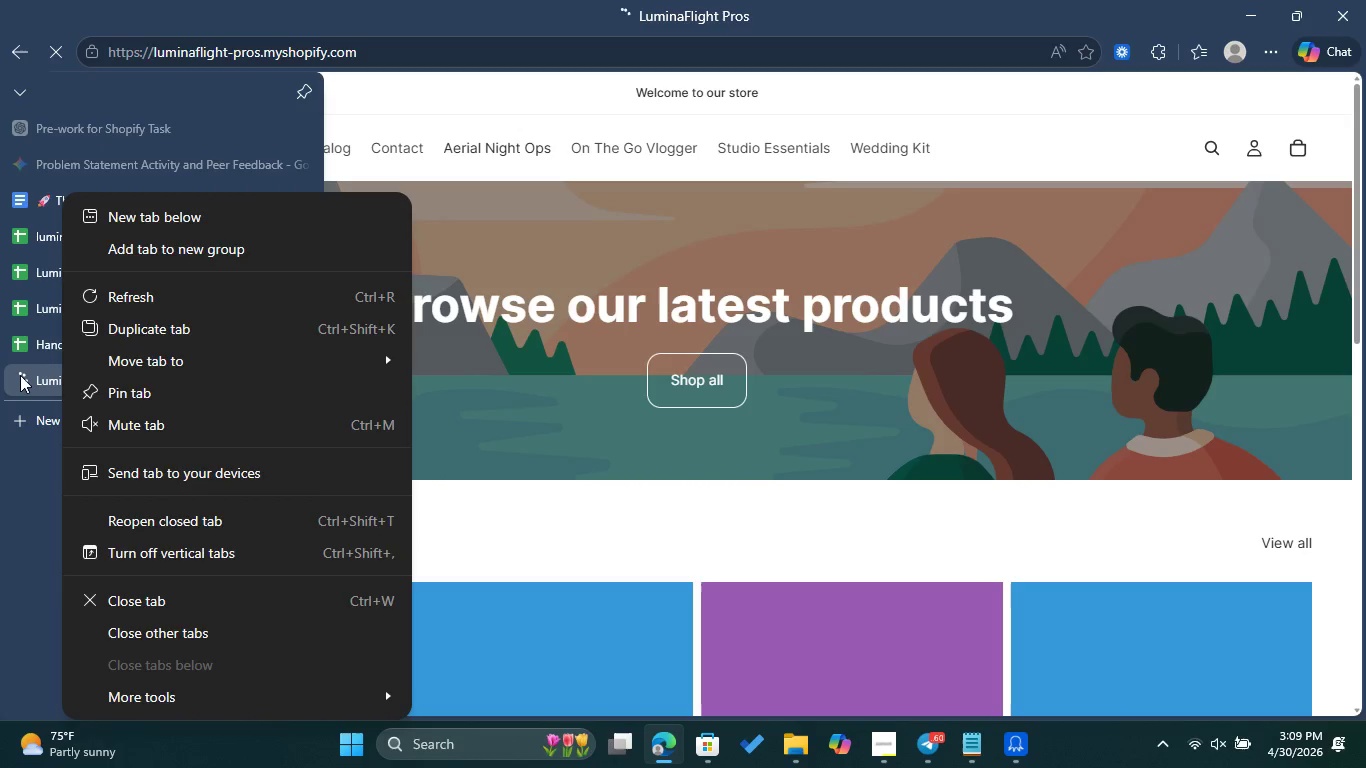 
left_click([17, 375])
 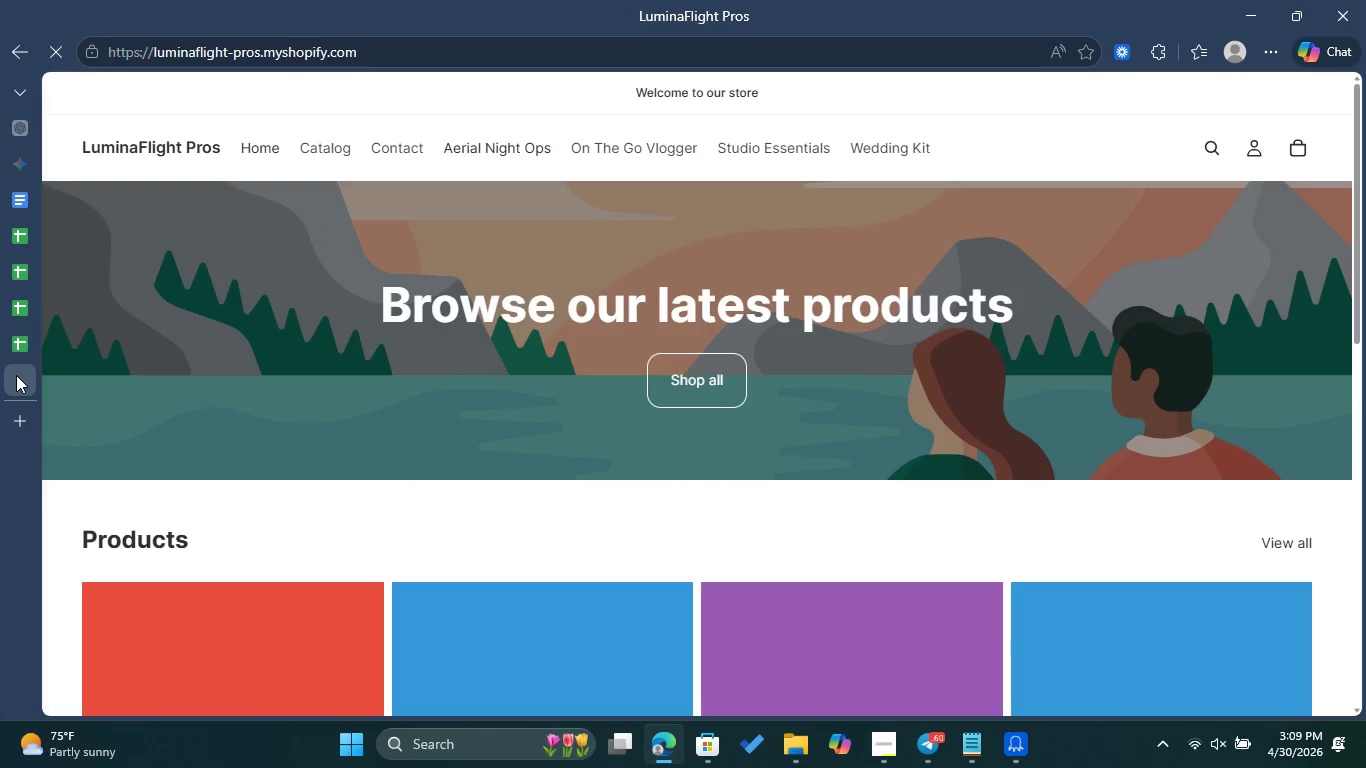 
right_click([16, 375])
 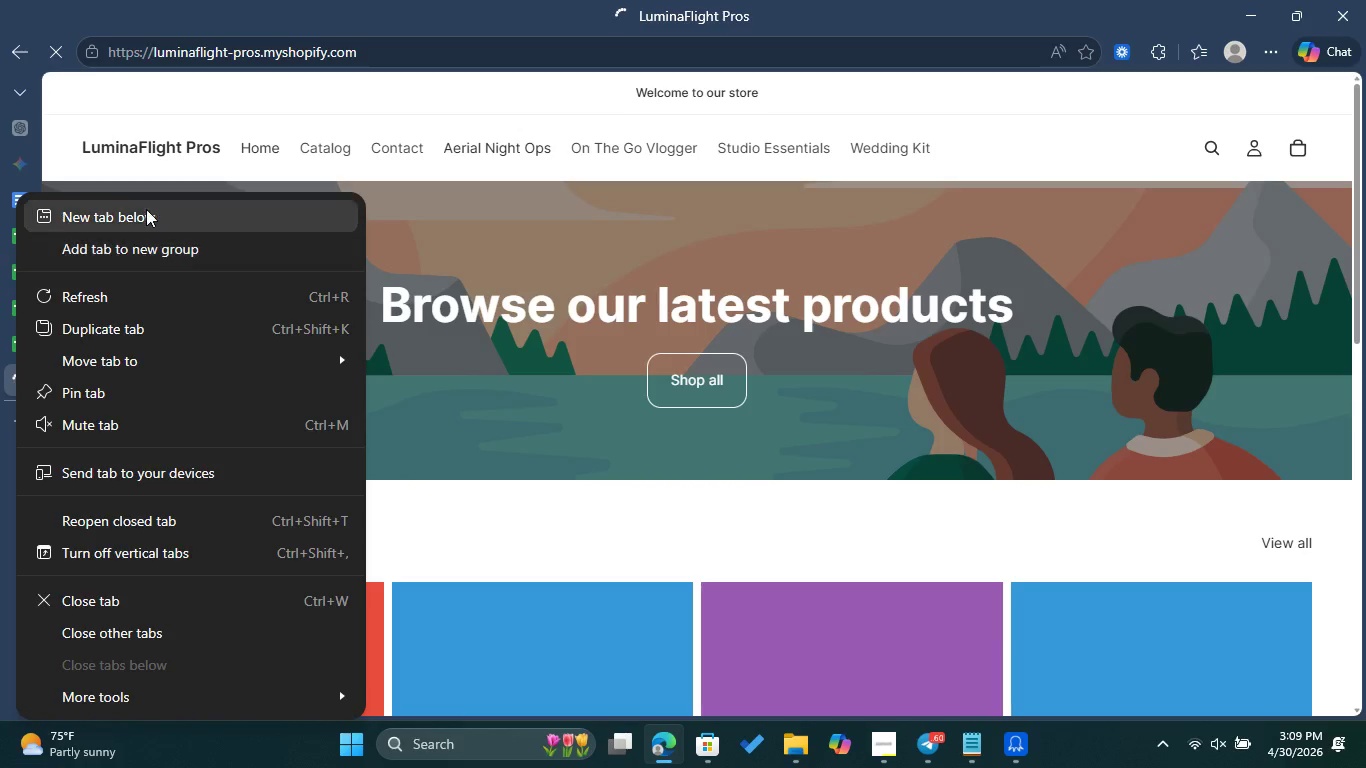 
left_click([146, 208])
 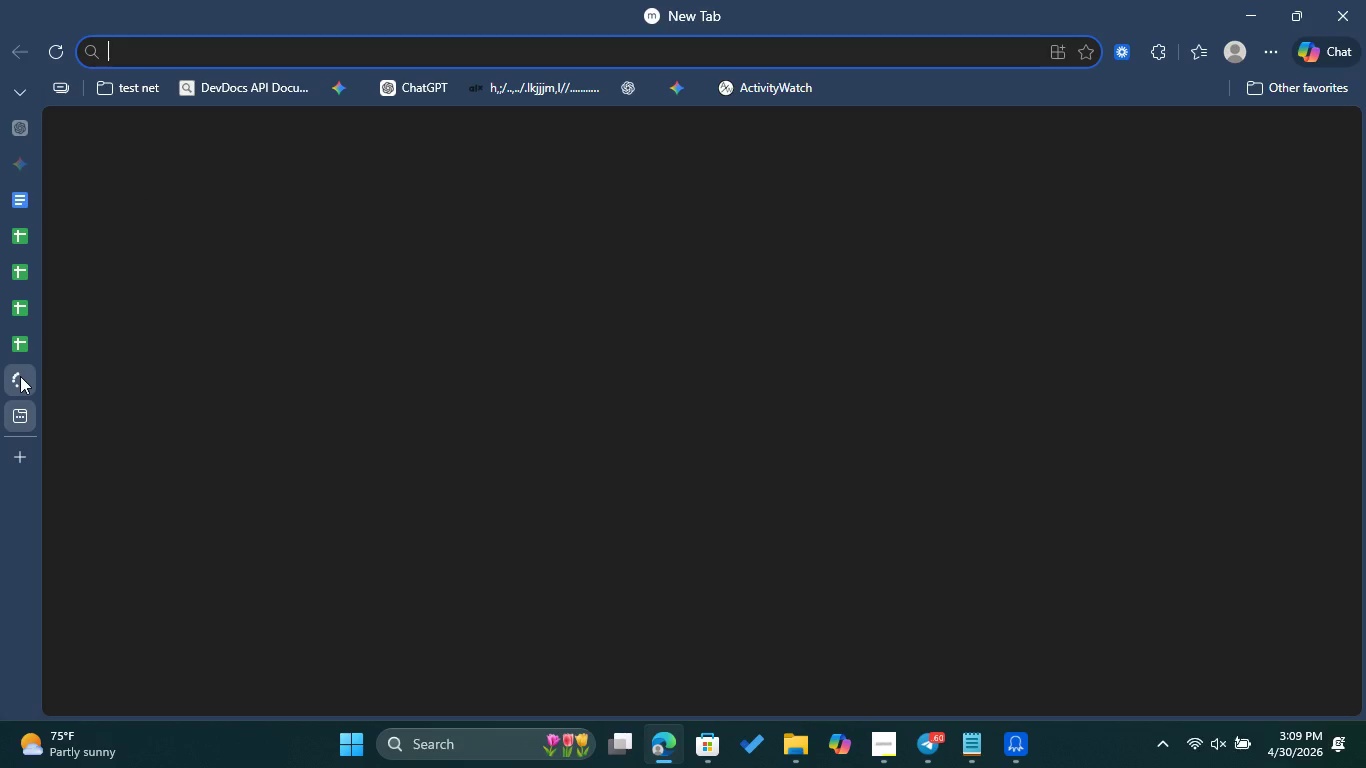 
left_click([19, 376])
 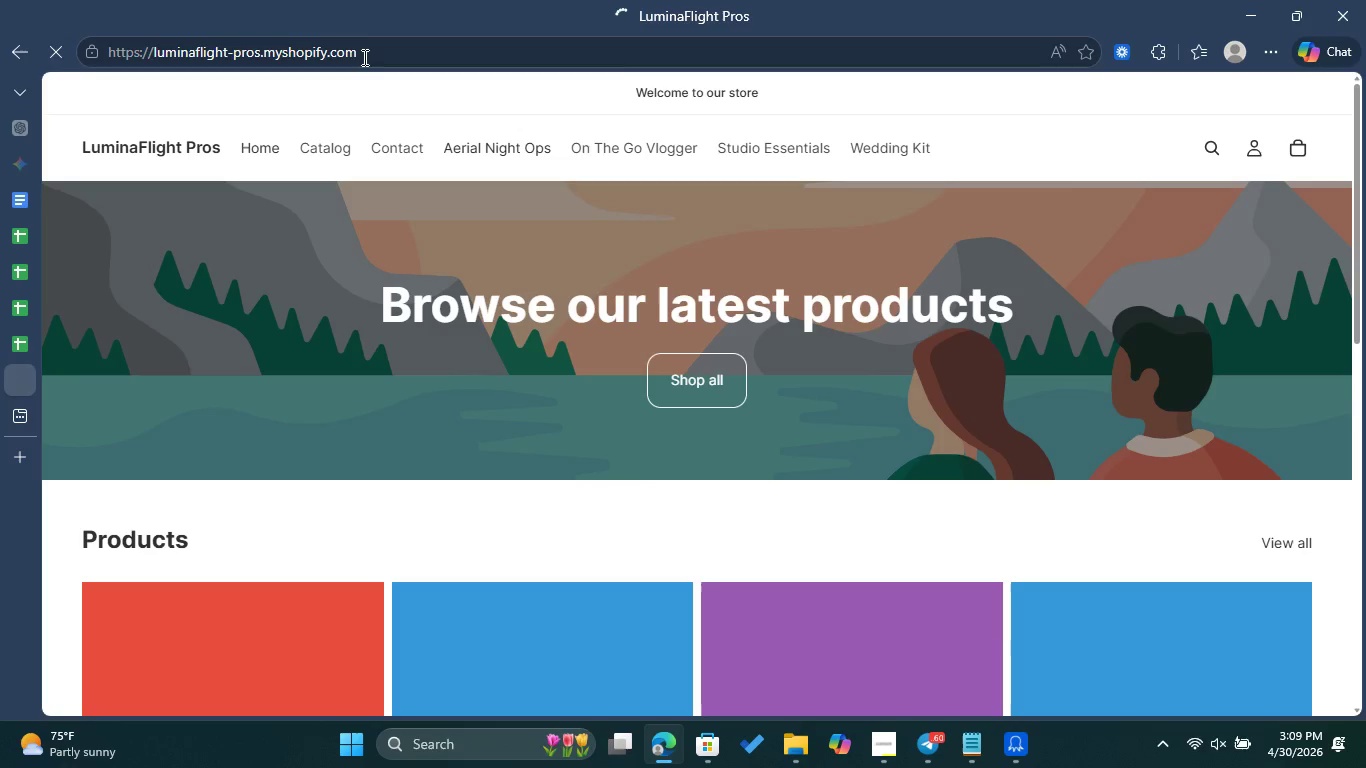 
left_click_drag(start_coordinate=[363, 50], to_coordinate=[98, 36])
 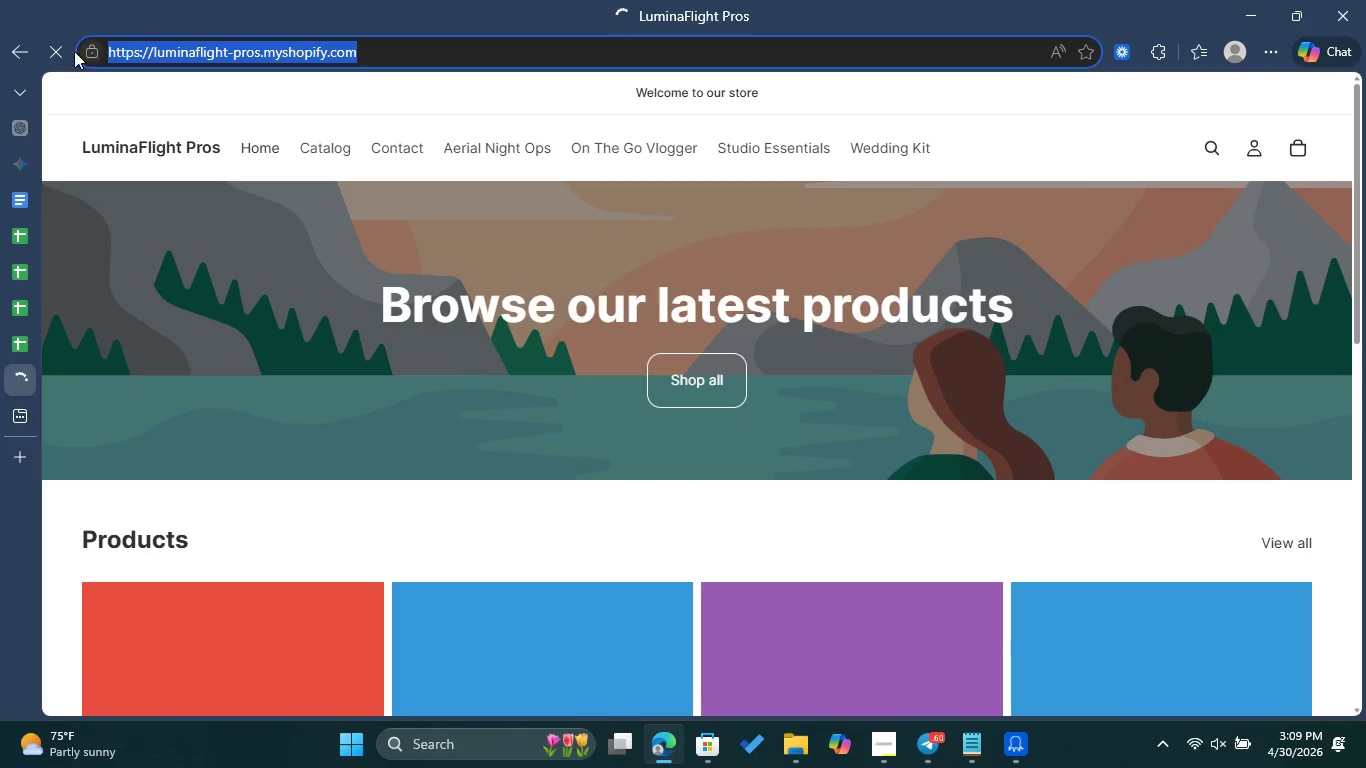 
key(Control+C)
 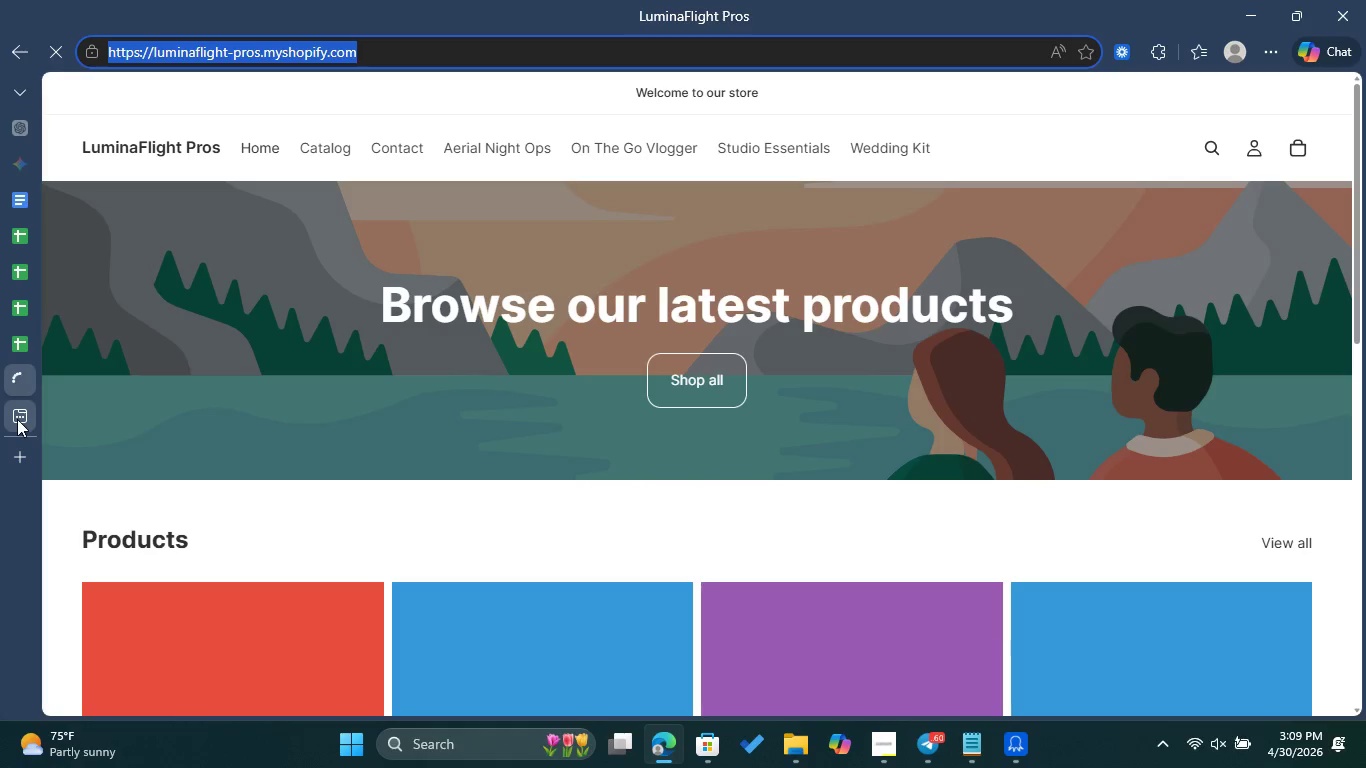 
left_click([17, 419])
 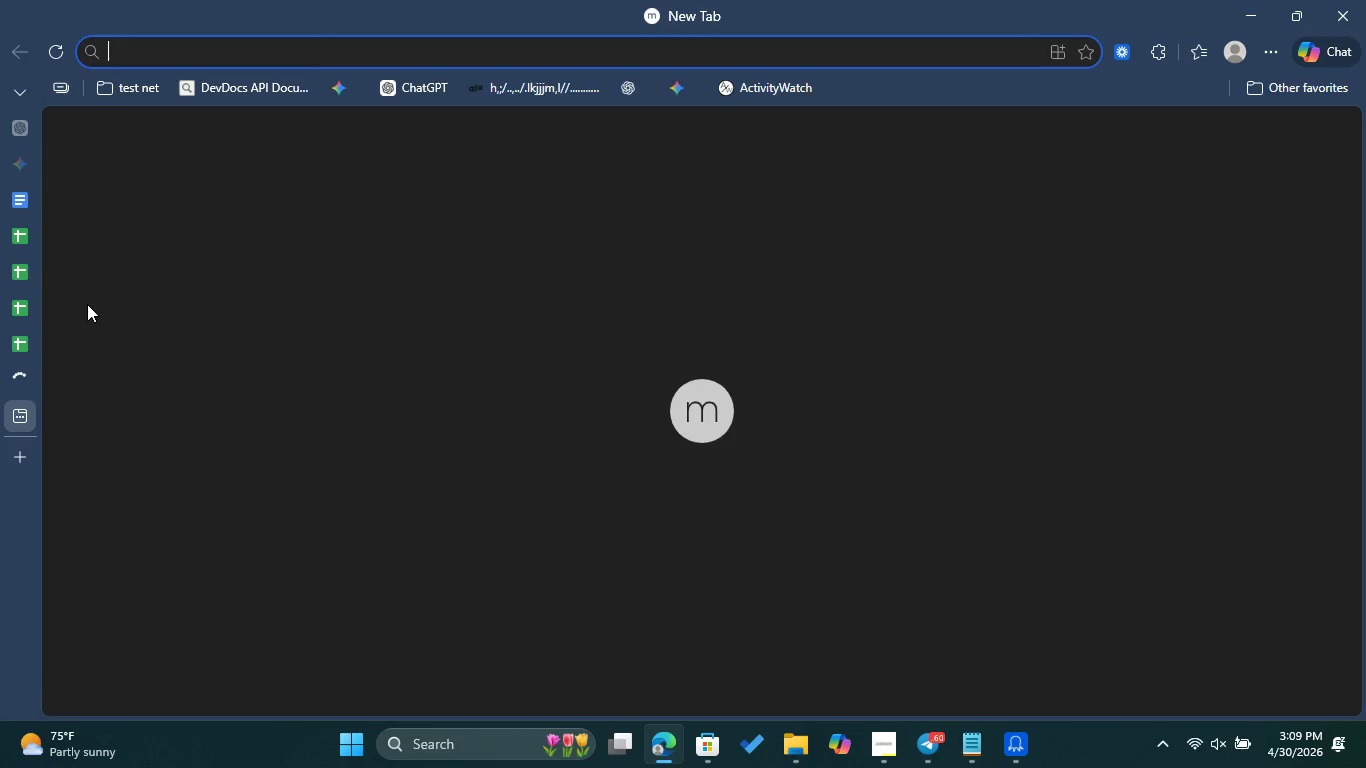 
key(Control+V)
 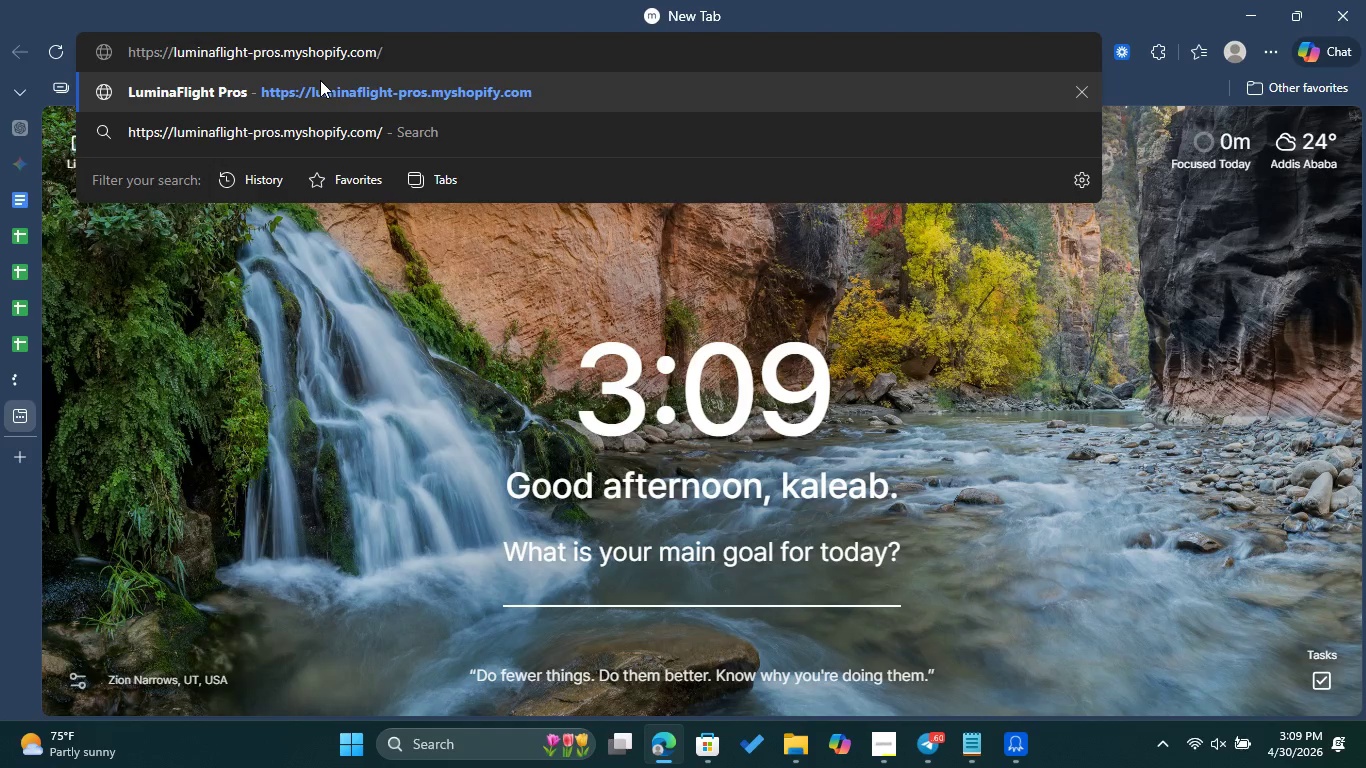 
key(Enter)
 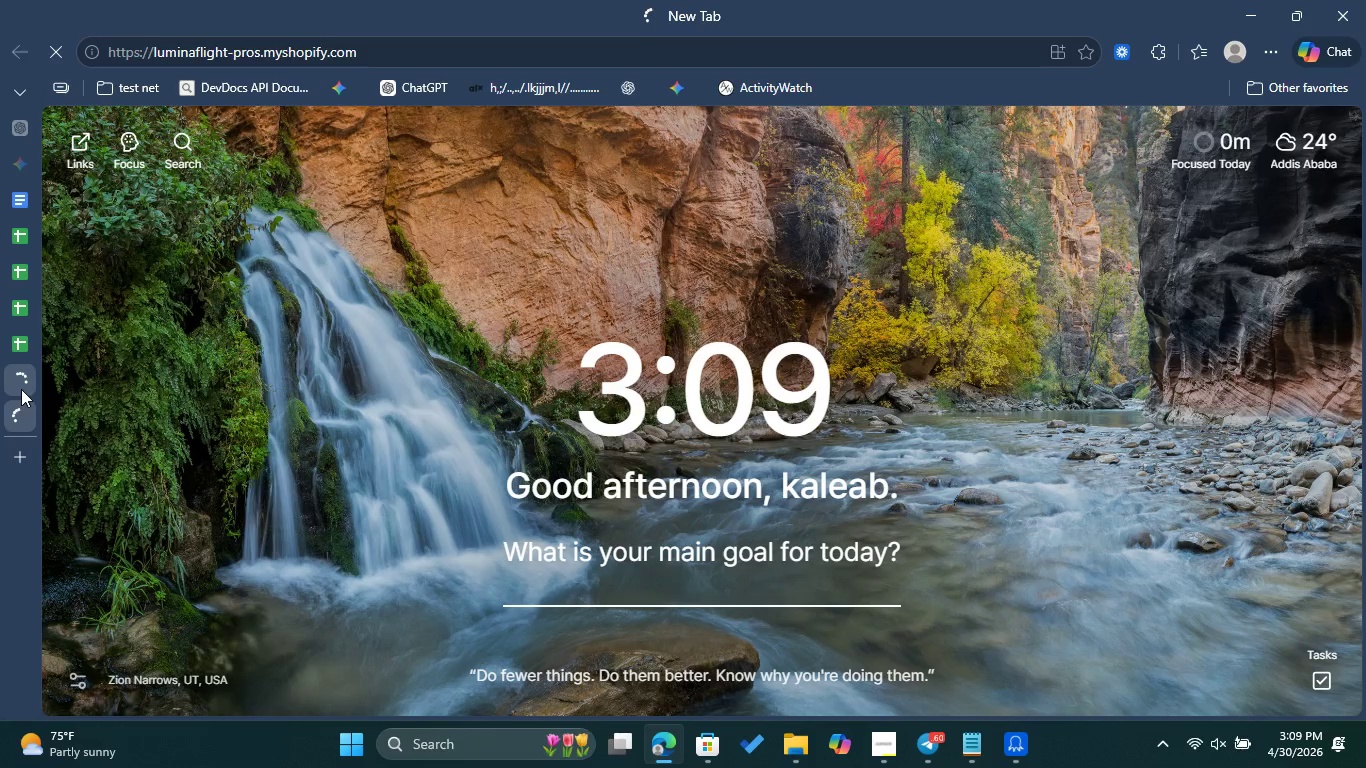 
left_click_drag(start_coordinate=[22, 385], to_coordinate=[12, 51])
 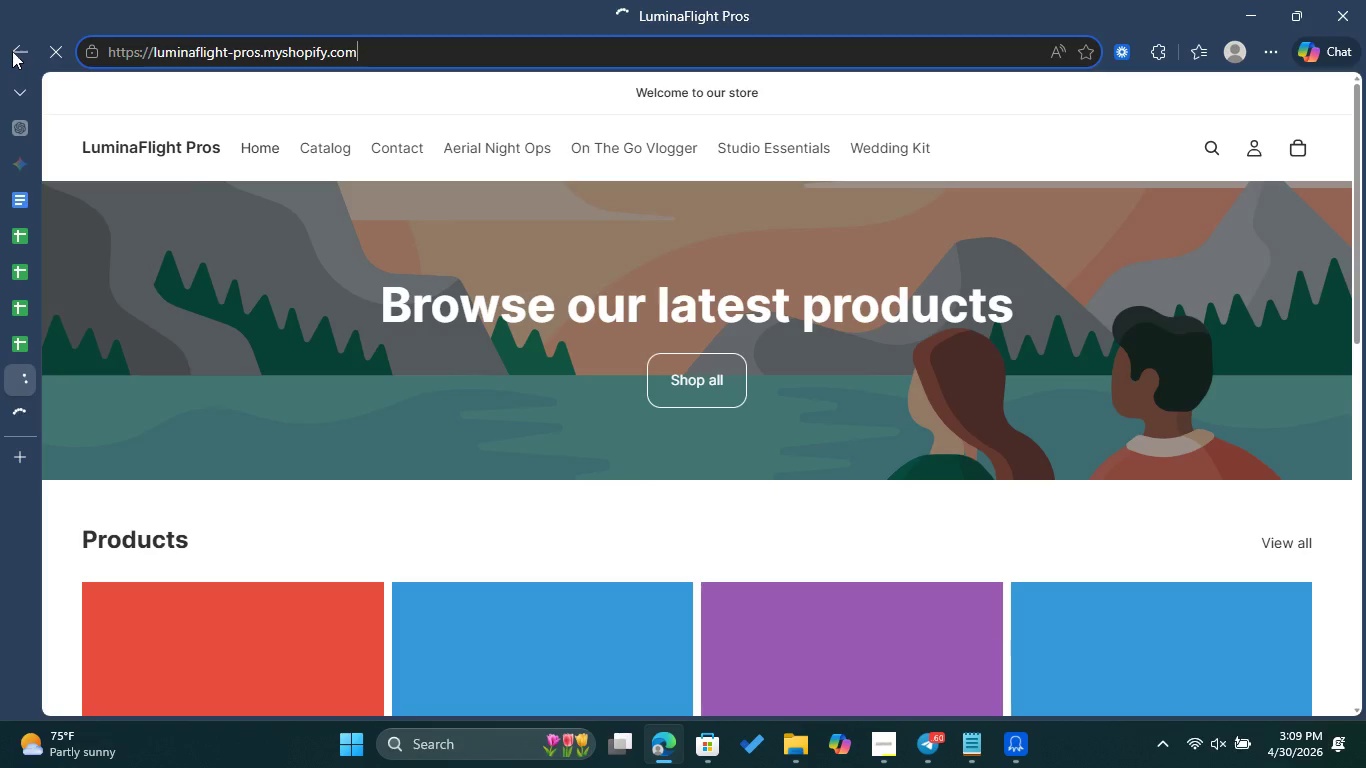 
left_click([12, 51])
 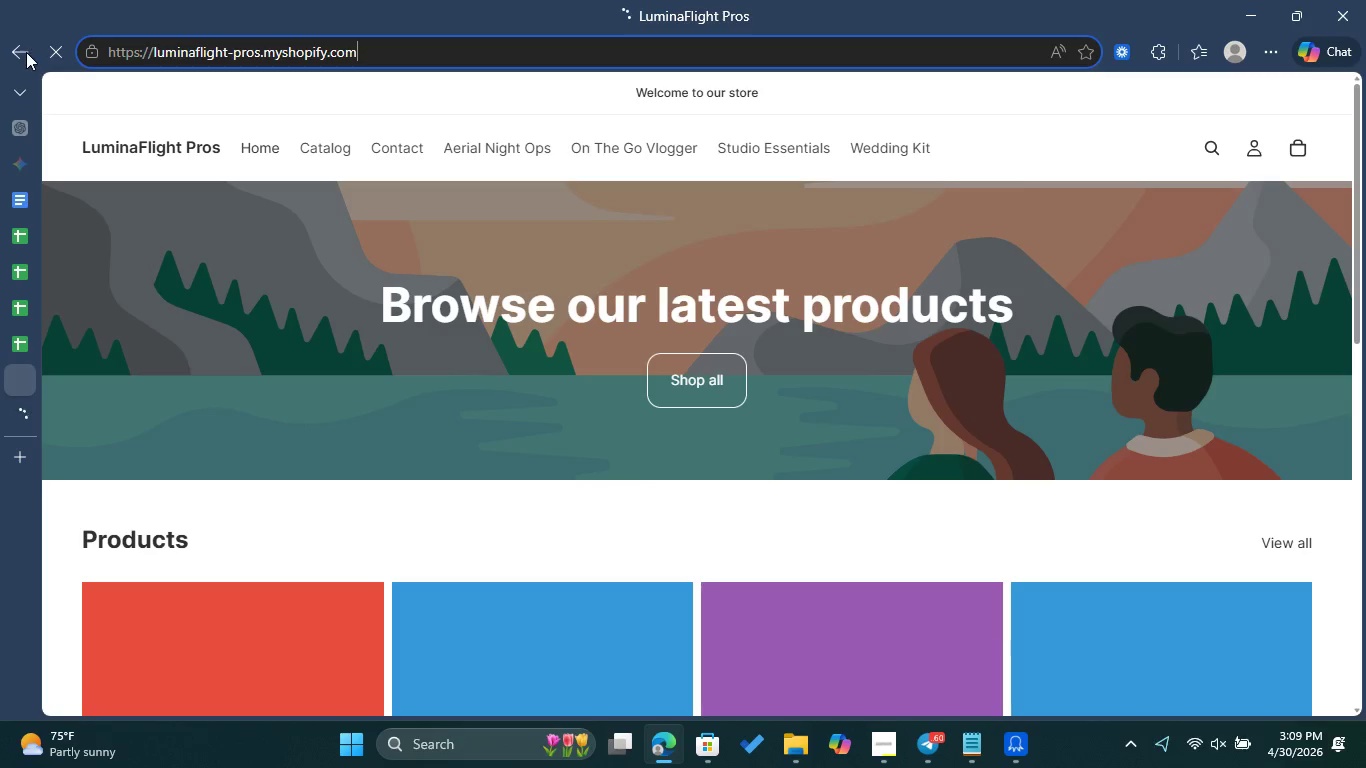 
left_click([17, 52])
 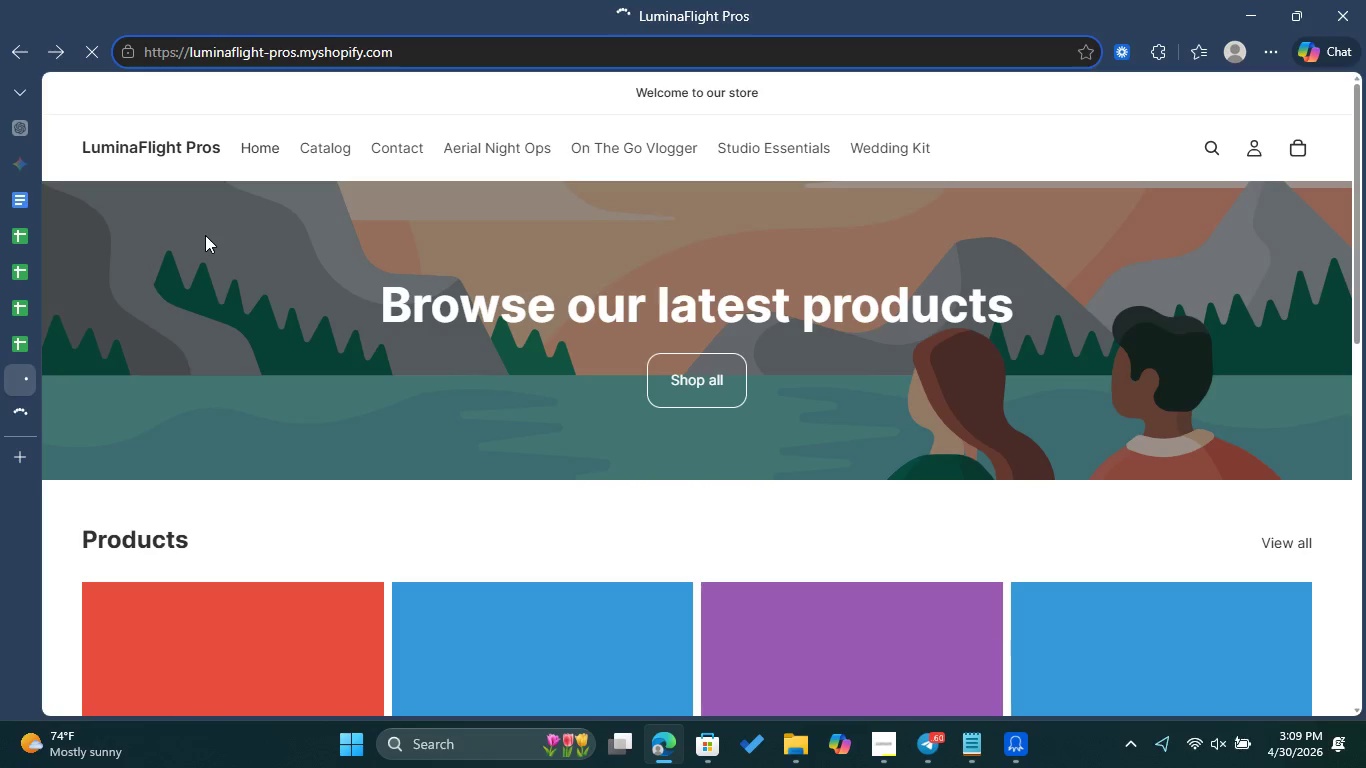 
wait(29.98)
 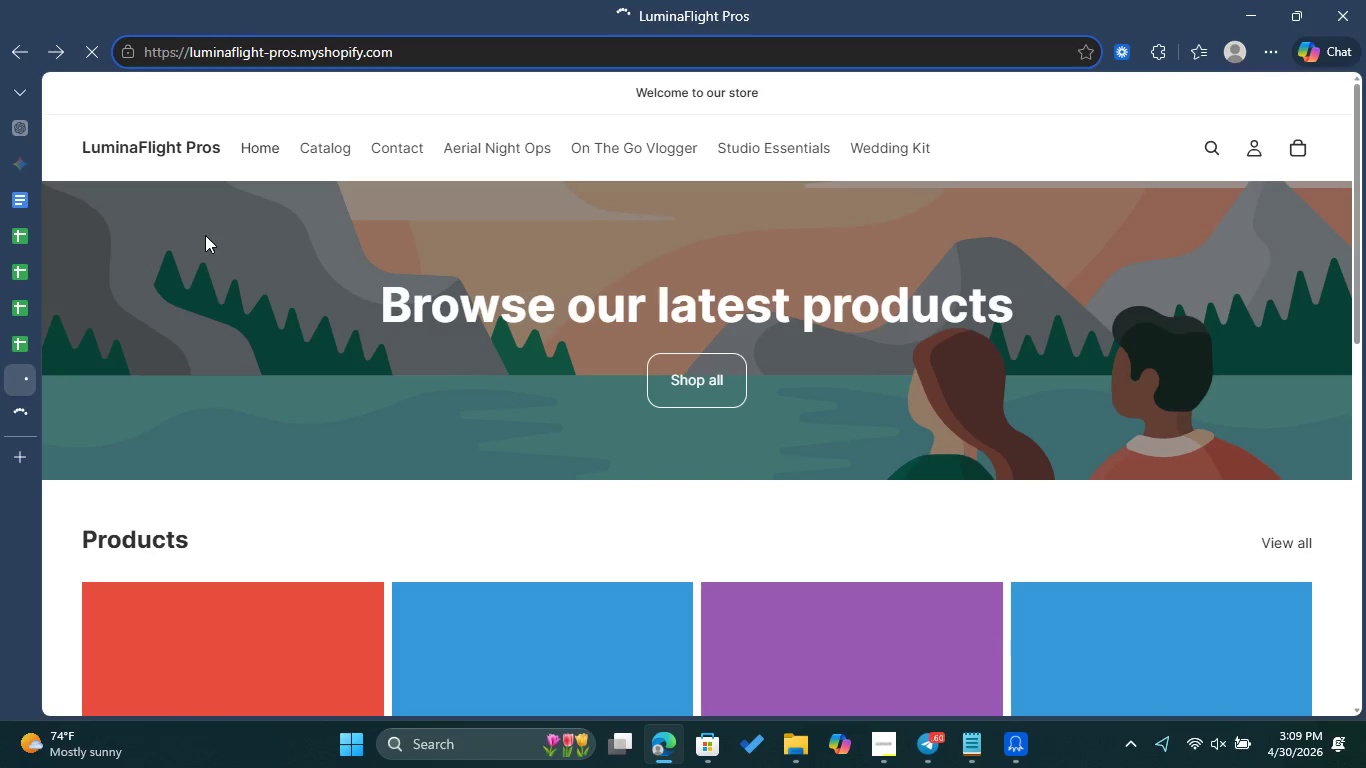 
left_click([20, 53])
 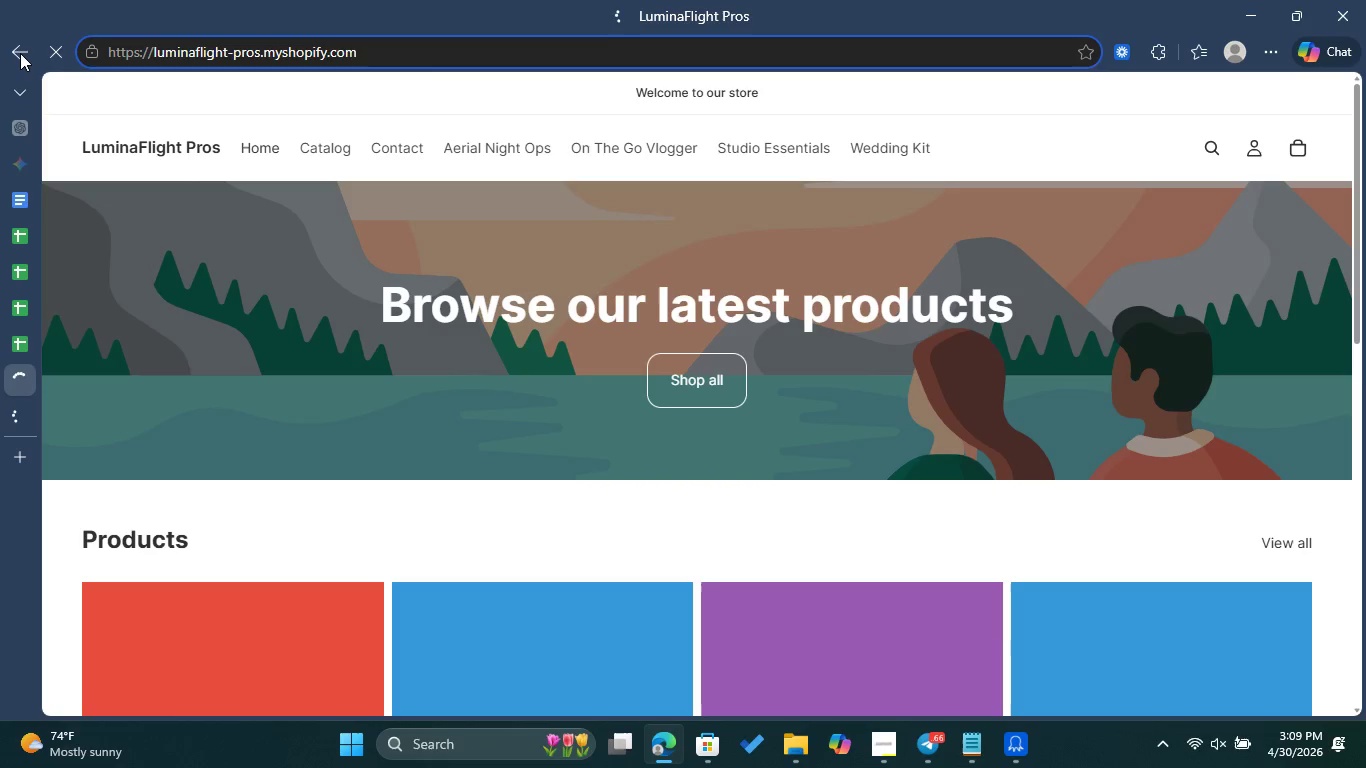 
left_click([20, 53])
 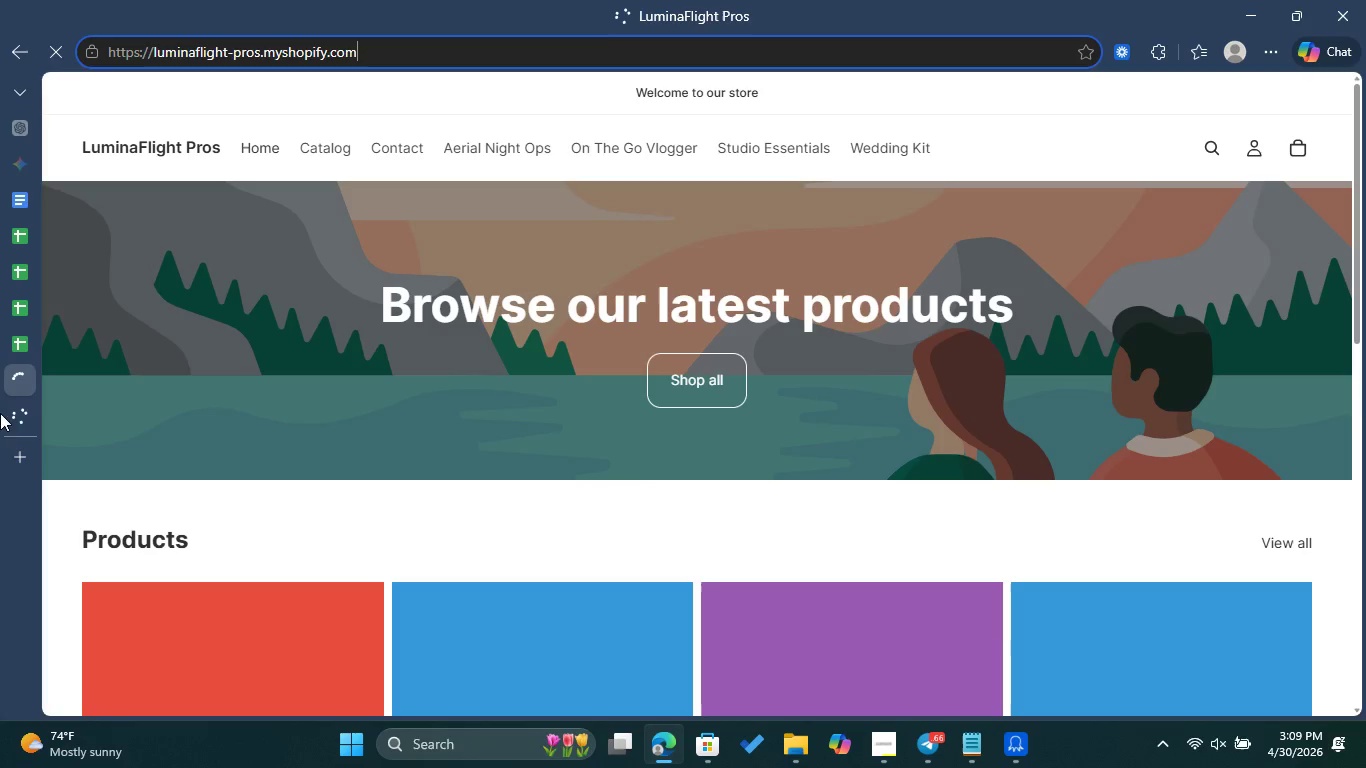 
left_click([16, 422])
 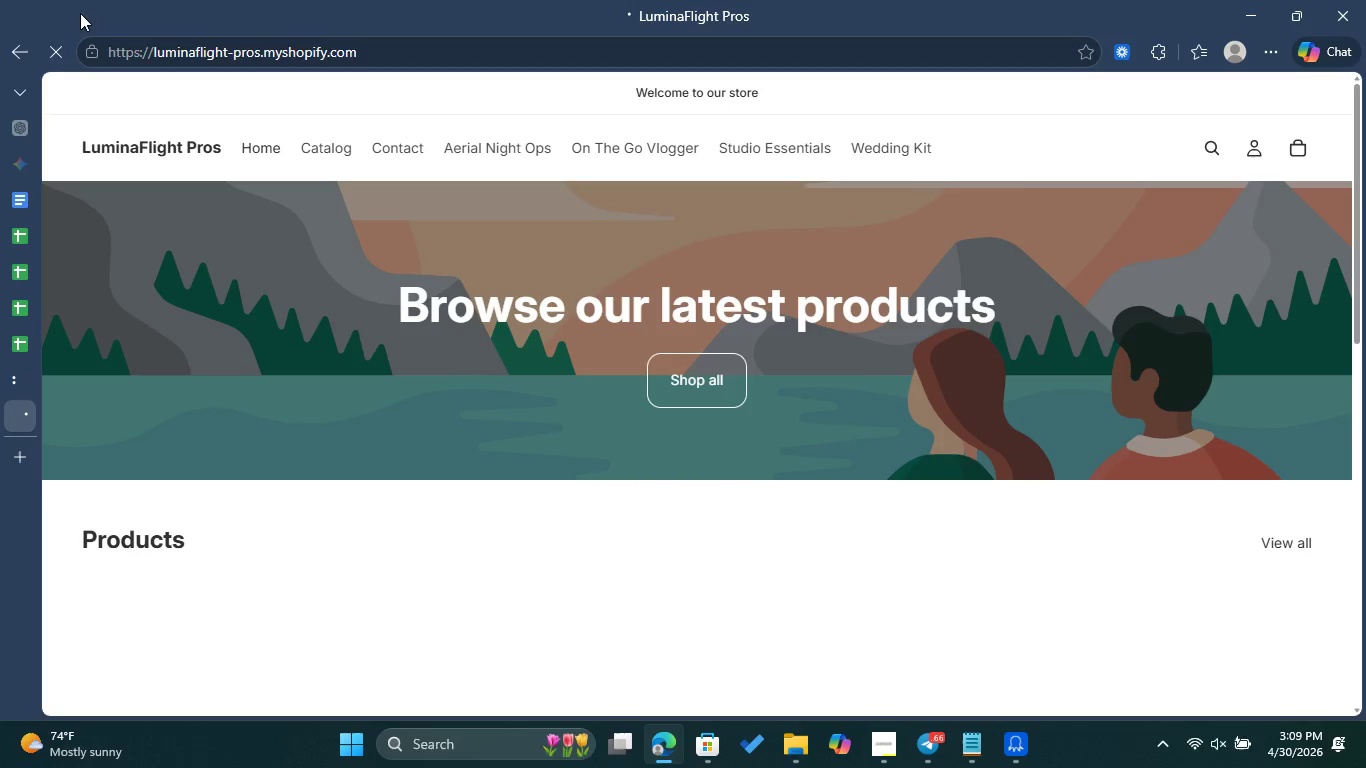 
mouse_move([22, 70])
 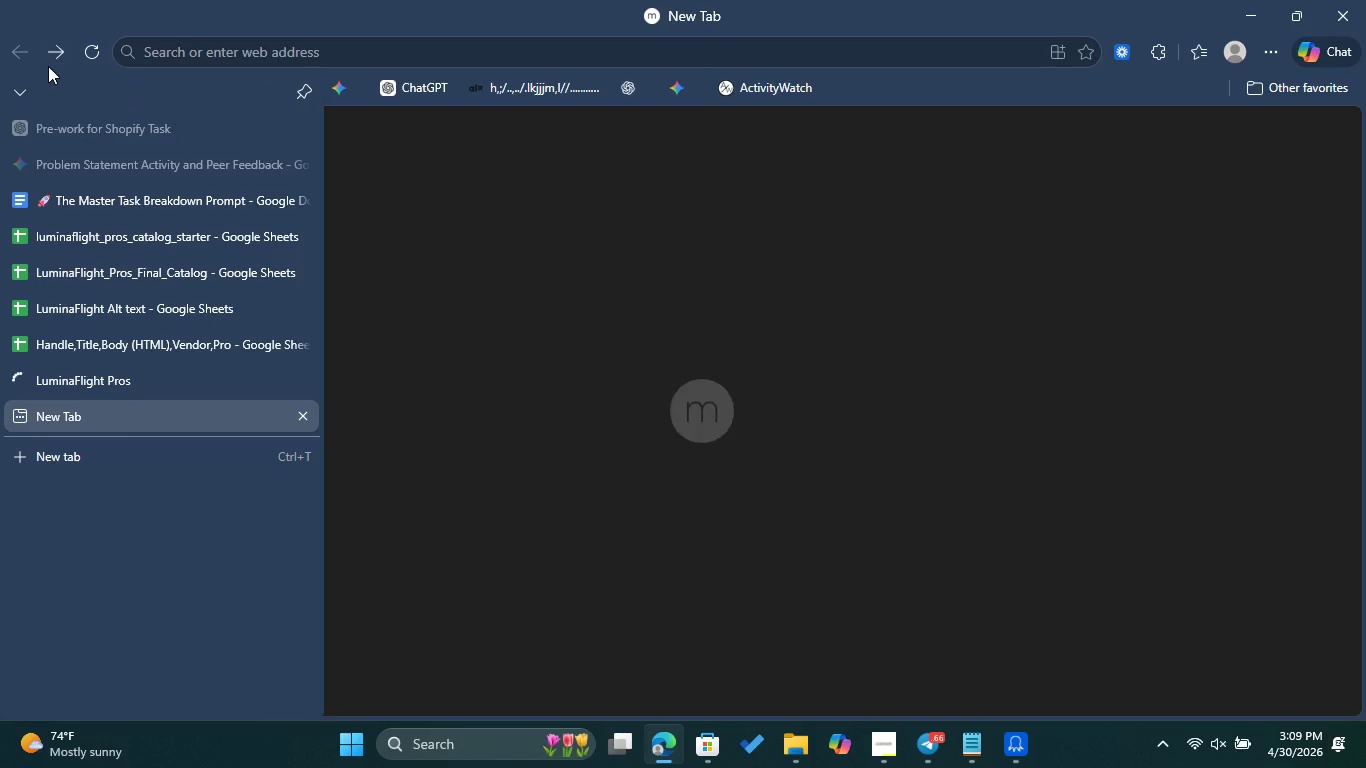 
left_click([54, 55])
 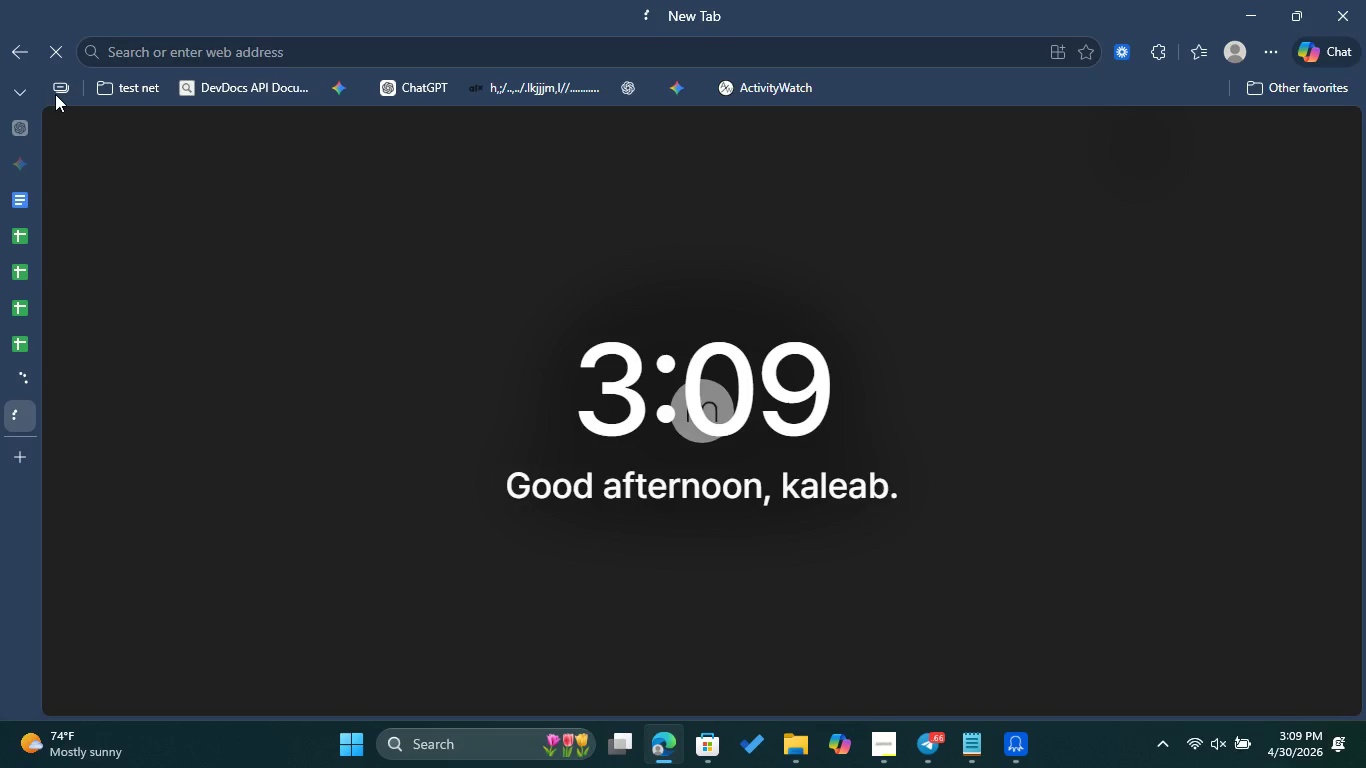 
left_click([15, 387])
 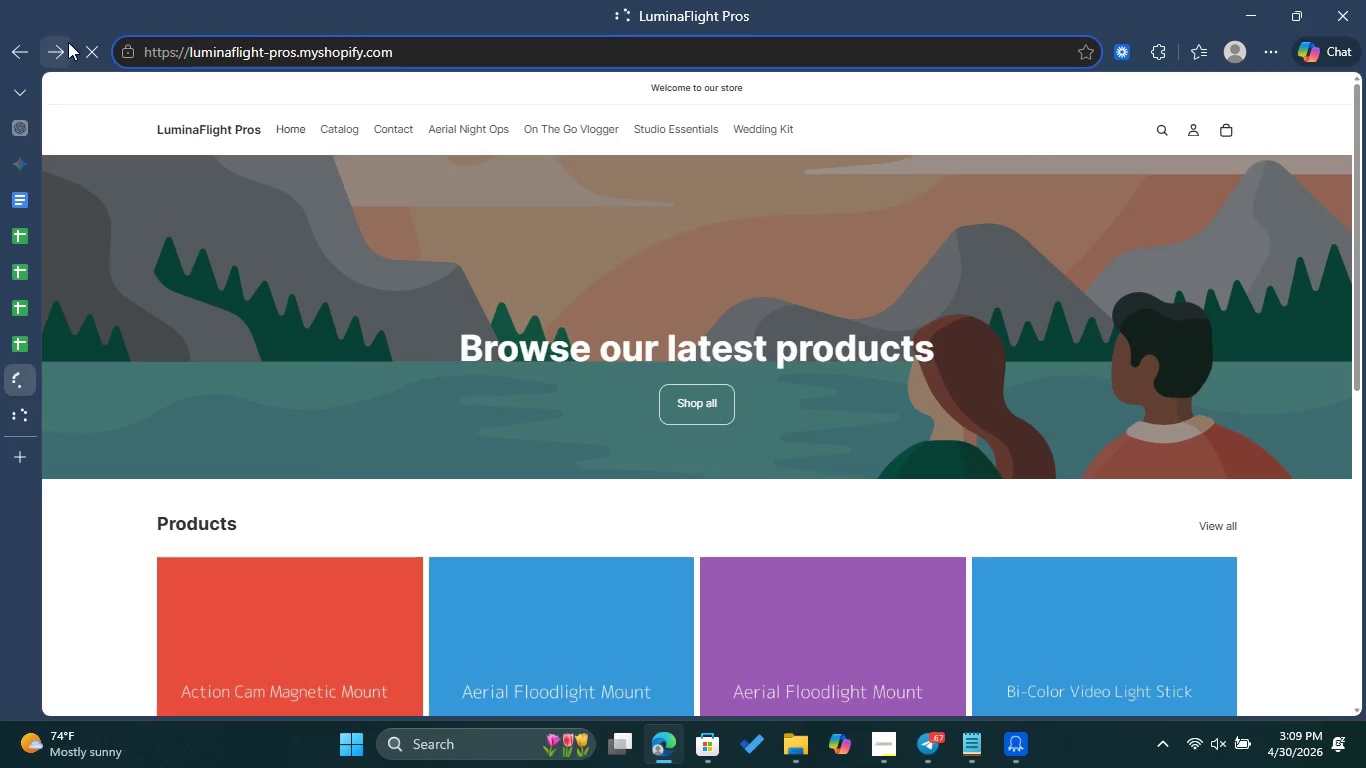 
left_click([60, 45])
 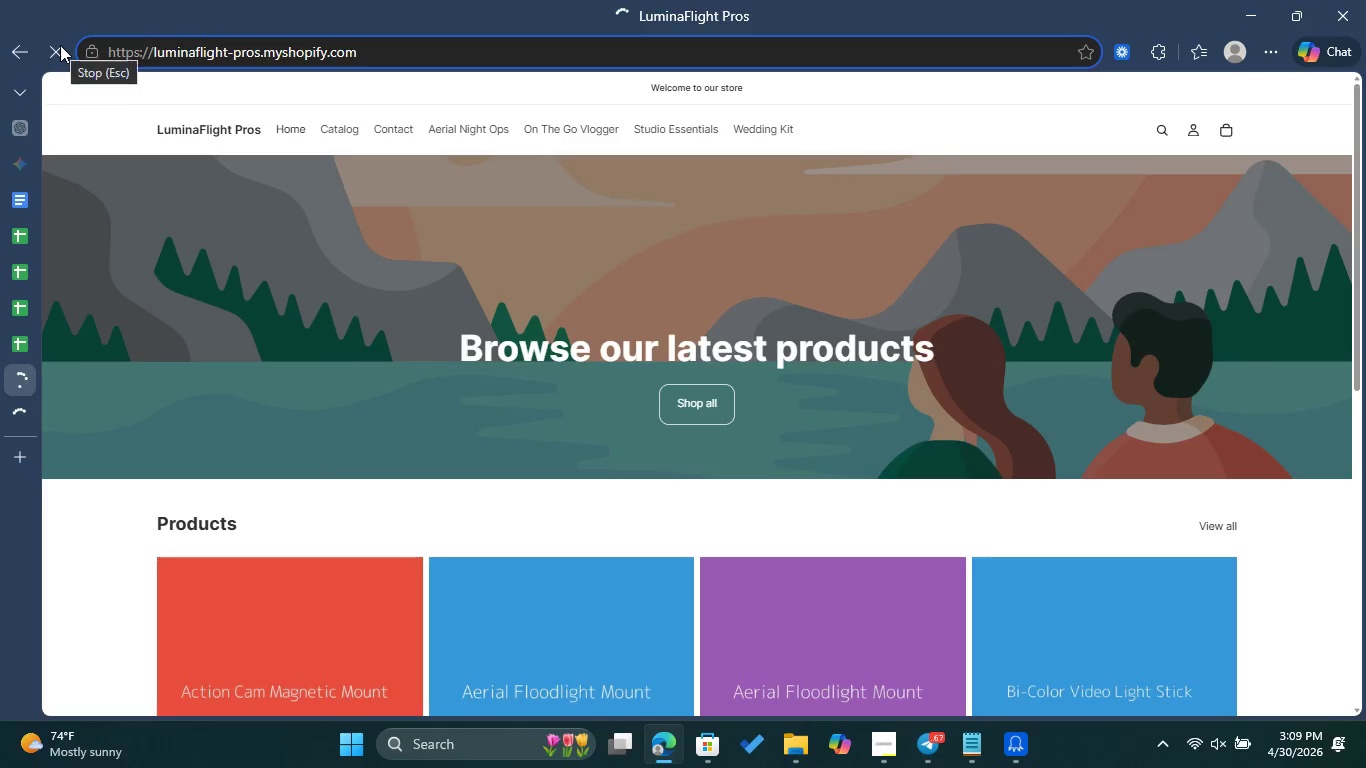 
left_click([60, 45])
 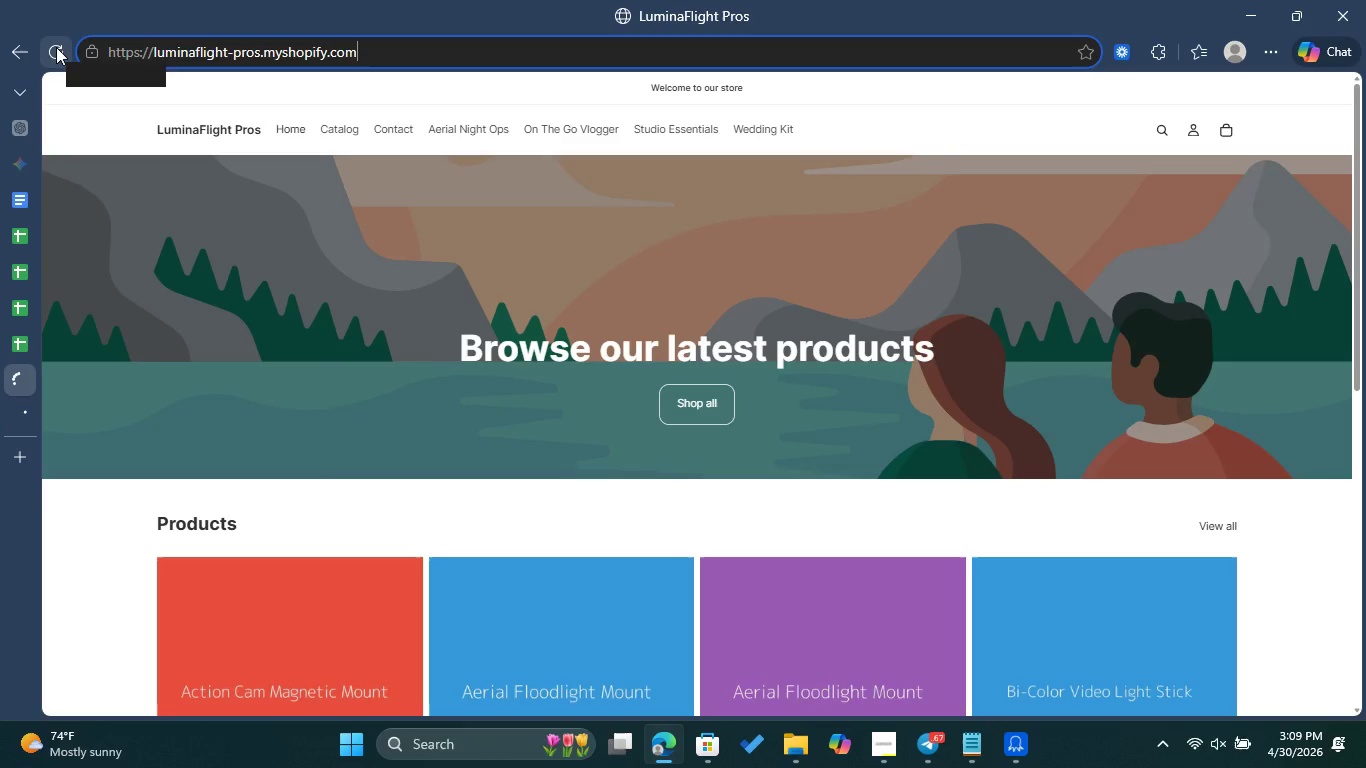 
left_click([56, 47])
 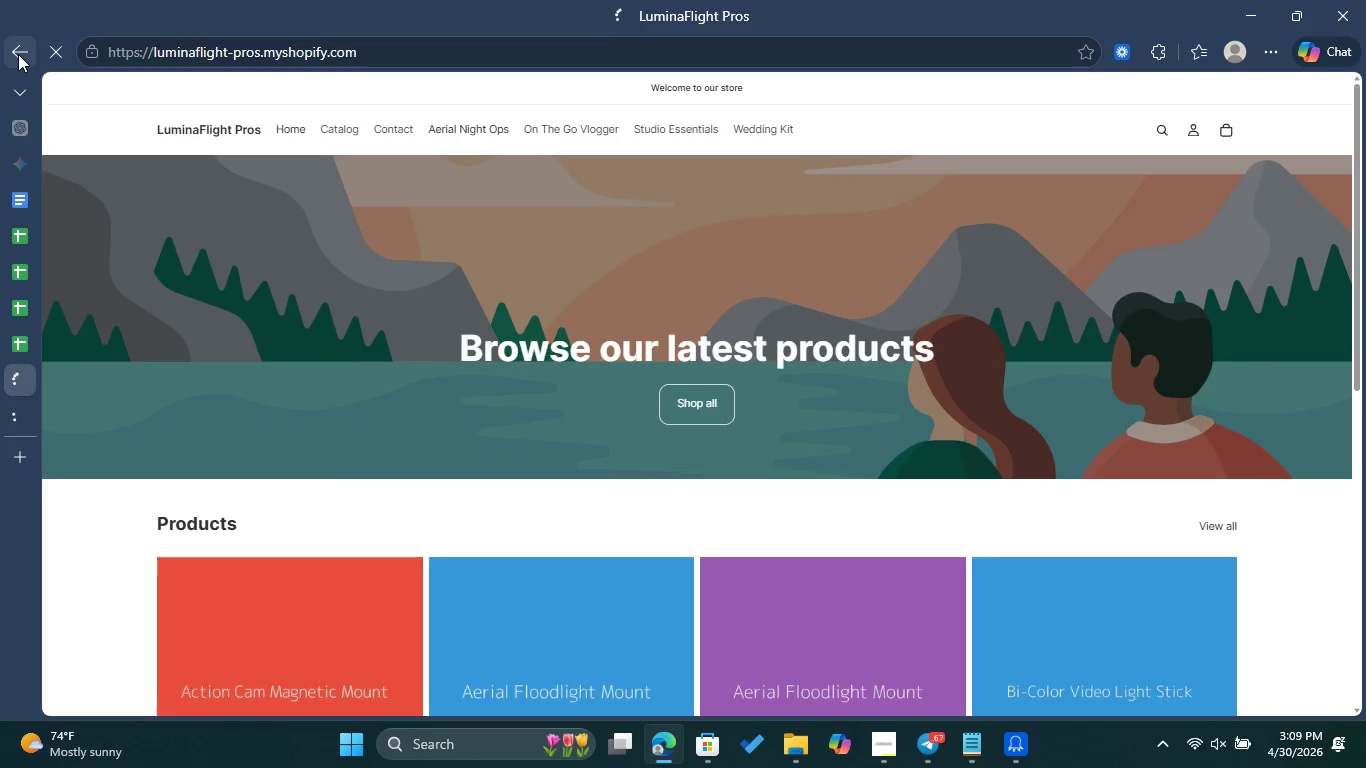 
left_click([18, 54])
 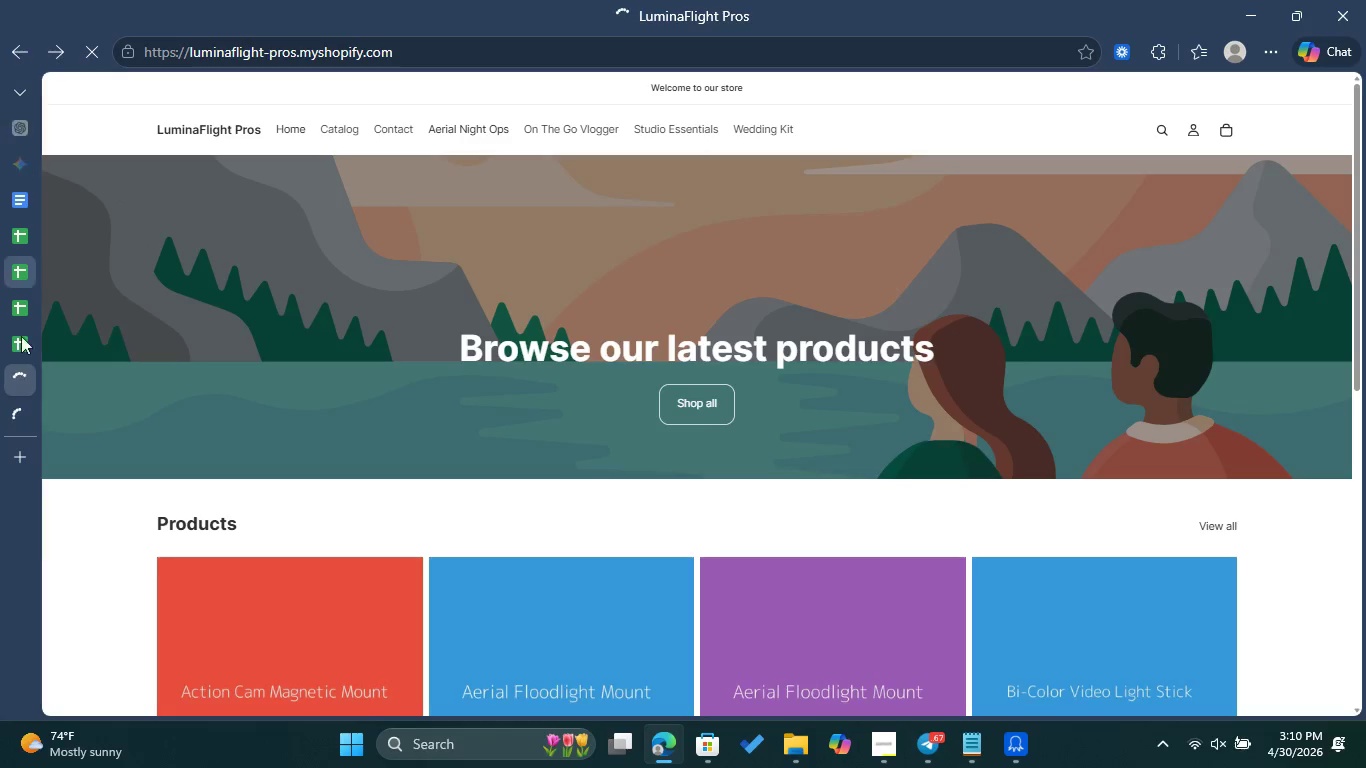 
left_click([11, 454])
 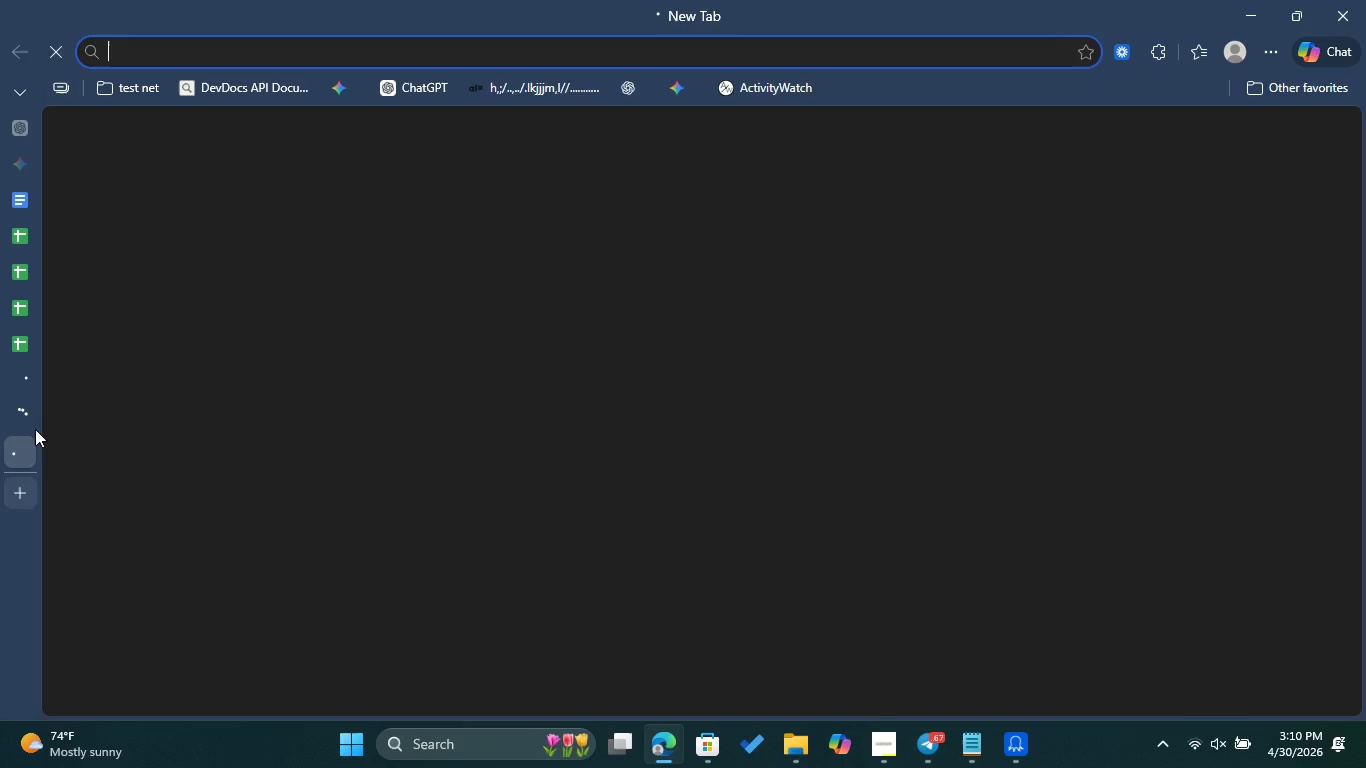 
left_click([14, 378])
 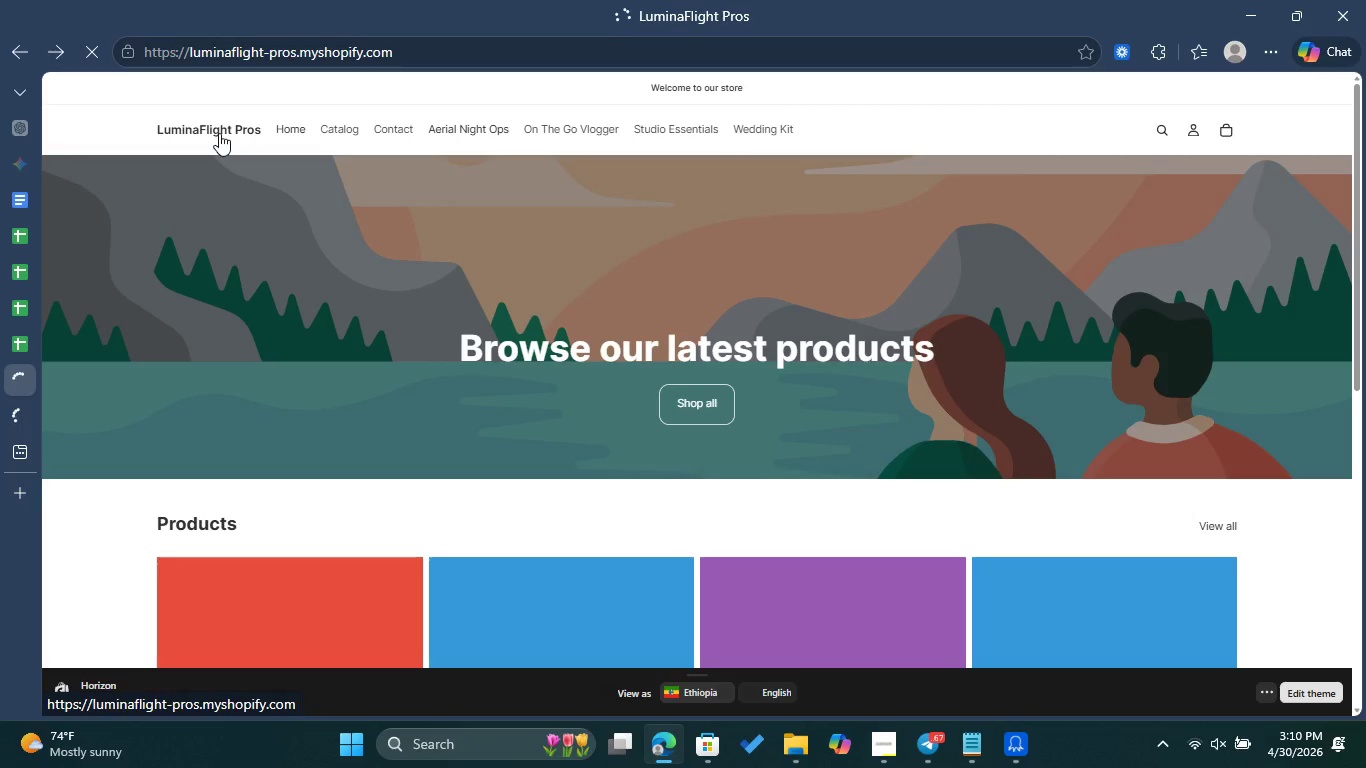 
left_click([219, 133])
 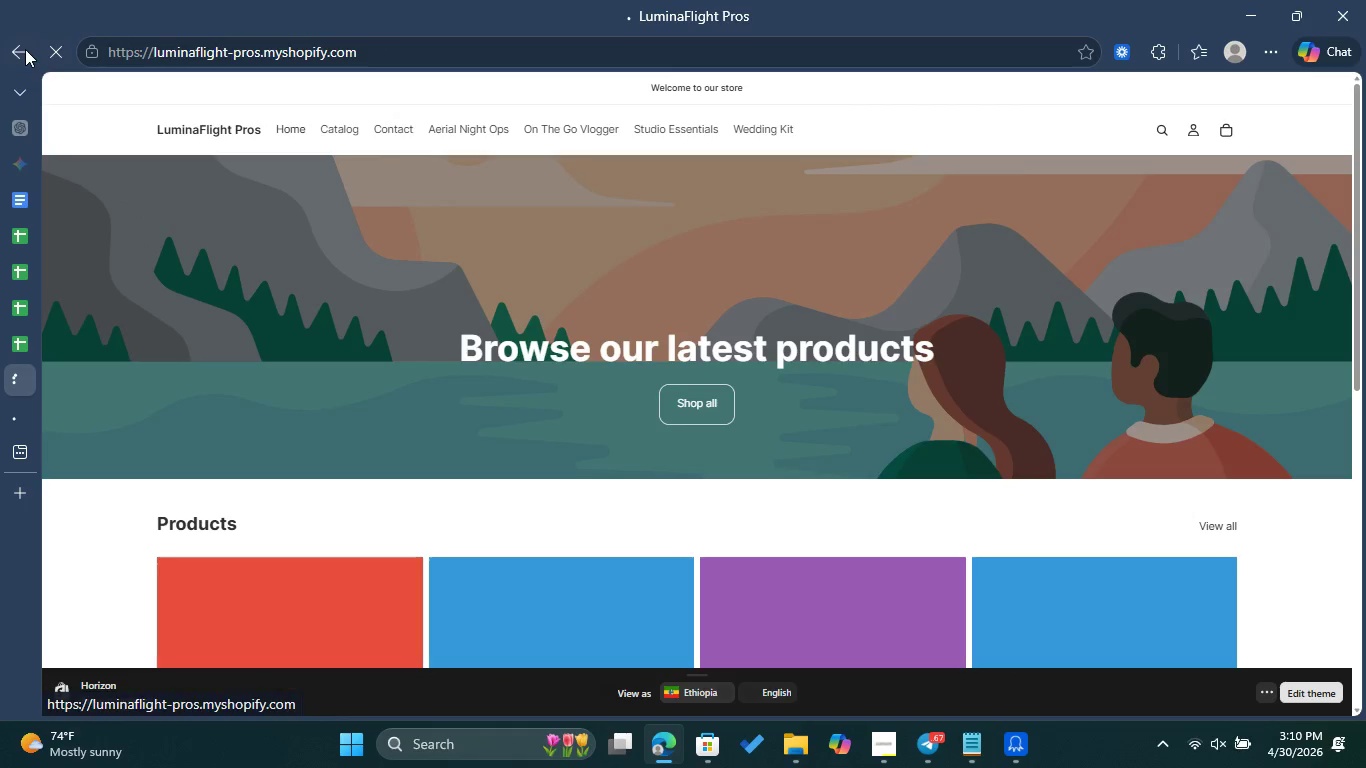 
left_click([21, 47])
 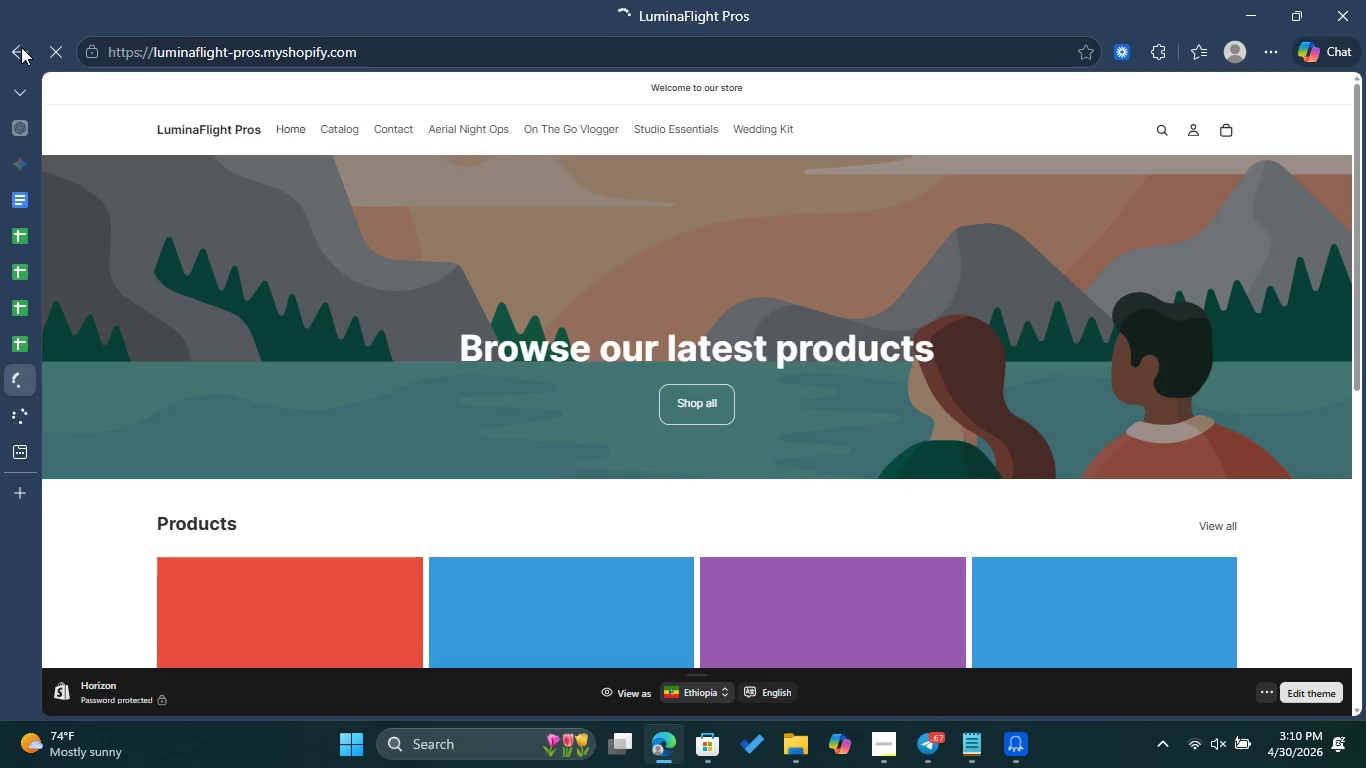 
wait(7.69)
 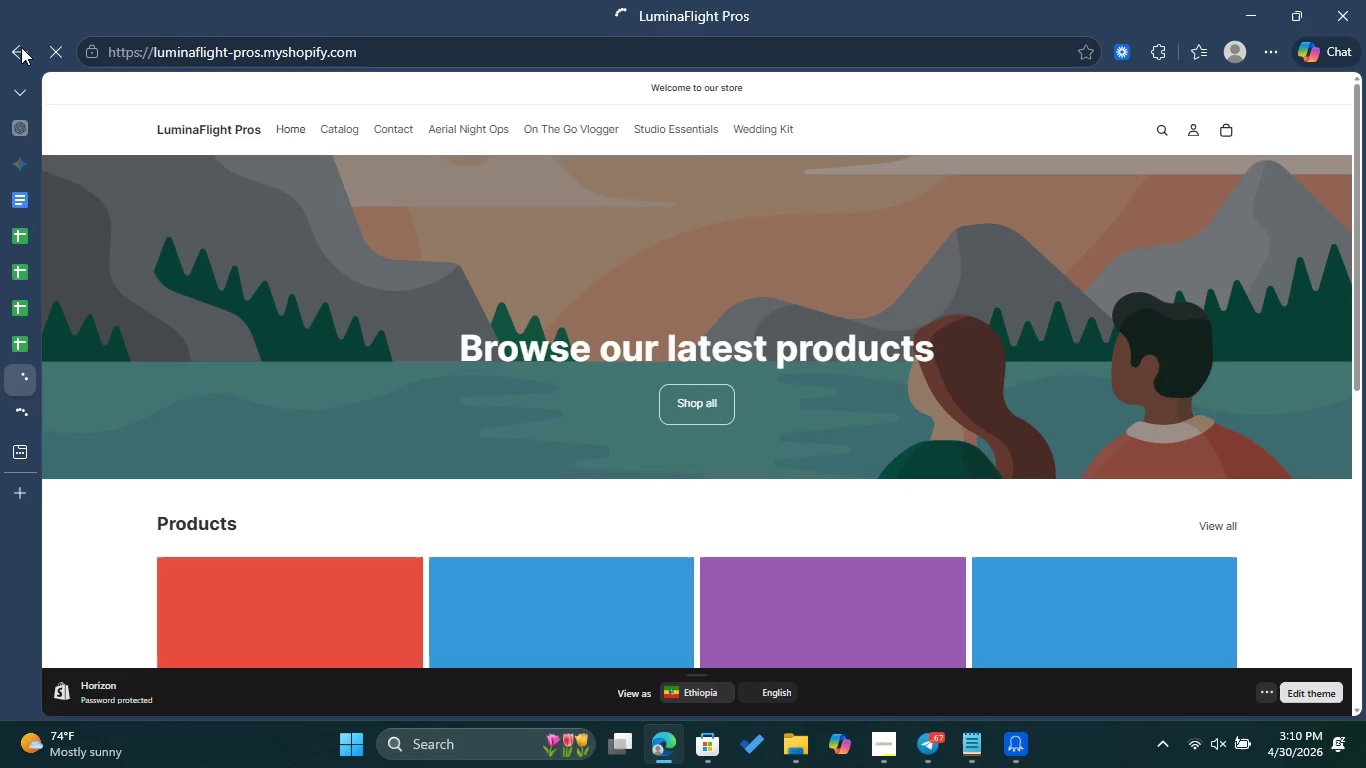 
left_click([21, 47])
 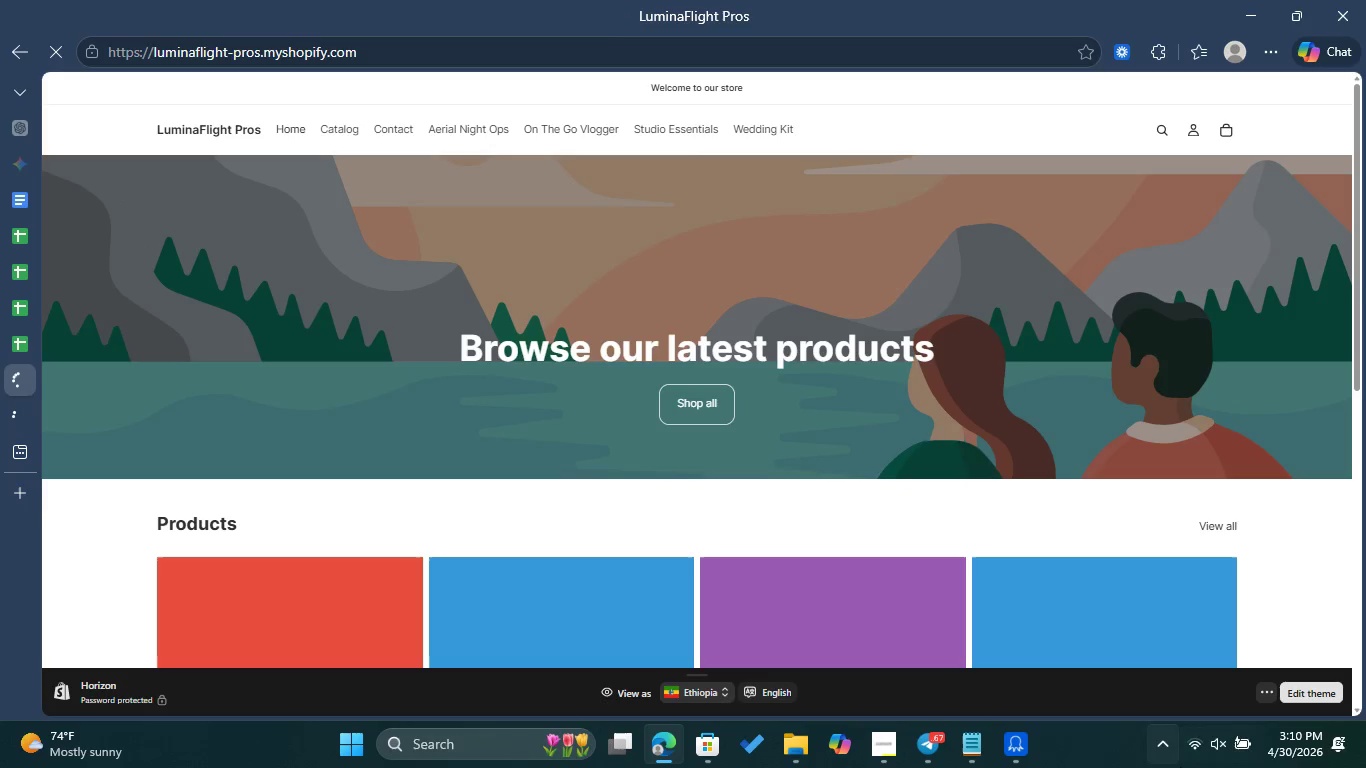 
mouse_move([1040, 725])
 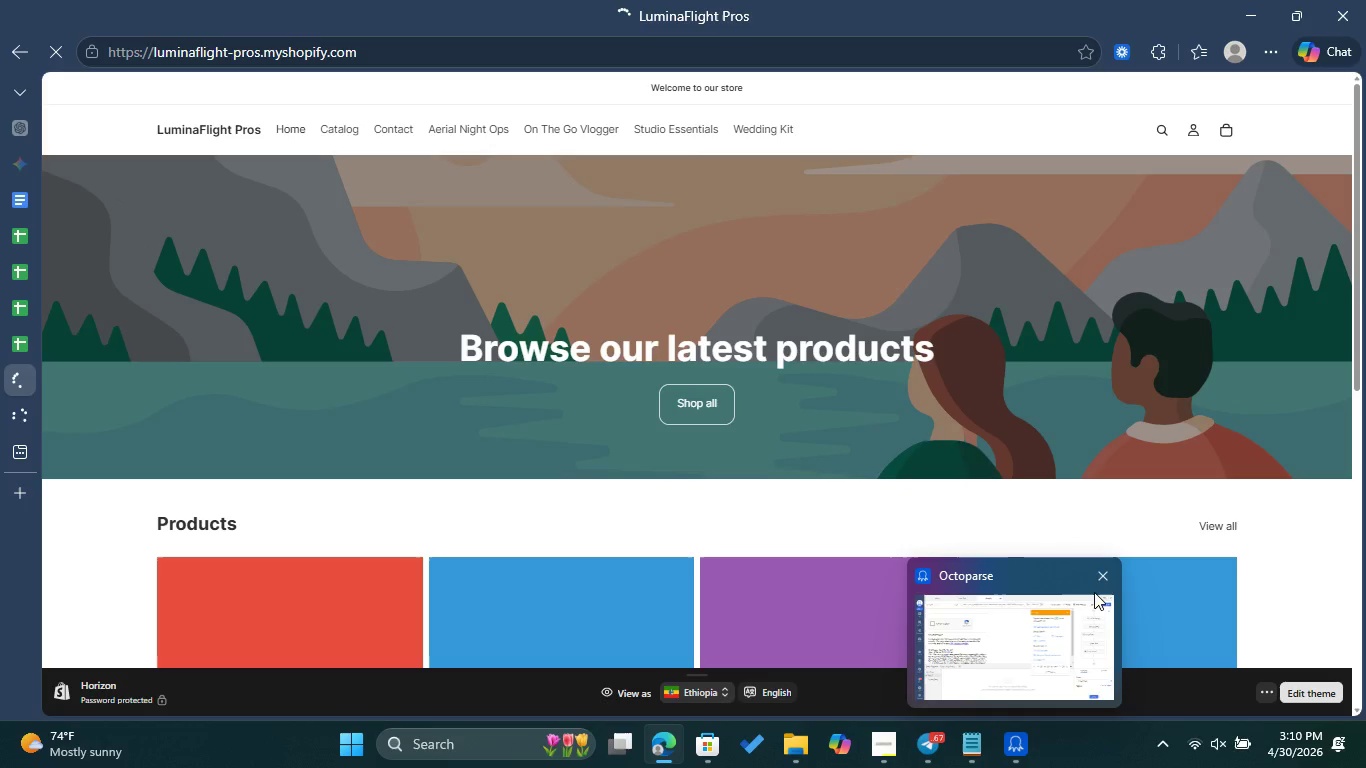 
left_click([1110, 581])
 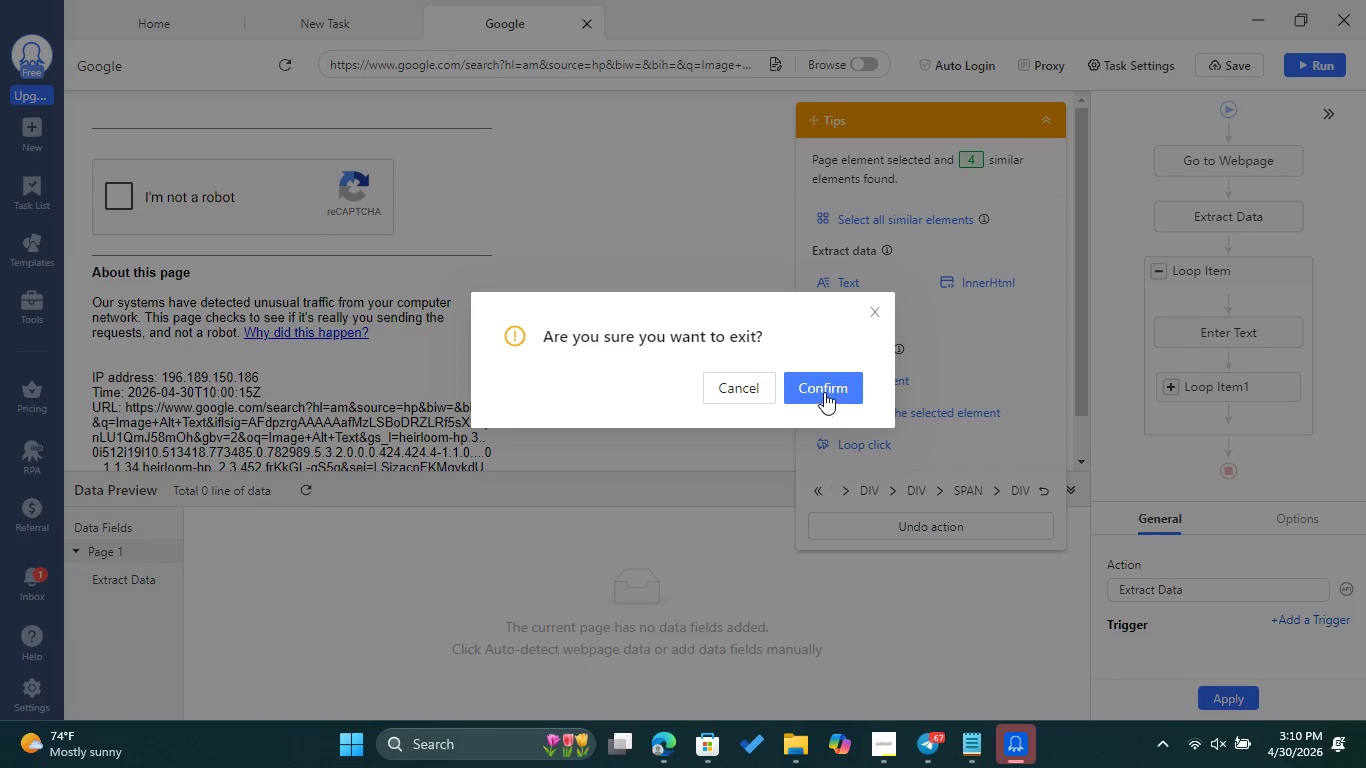 
left_click([830, 385])
 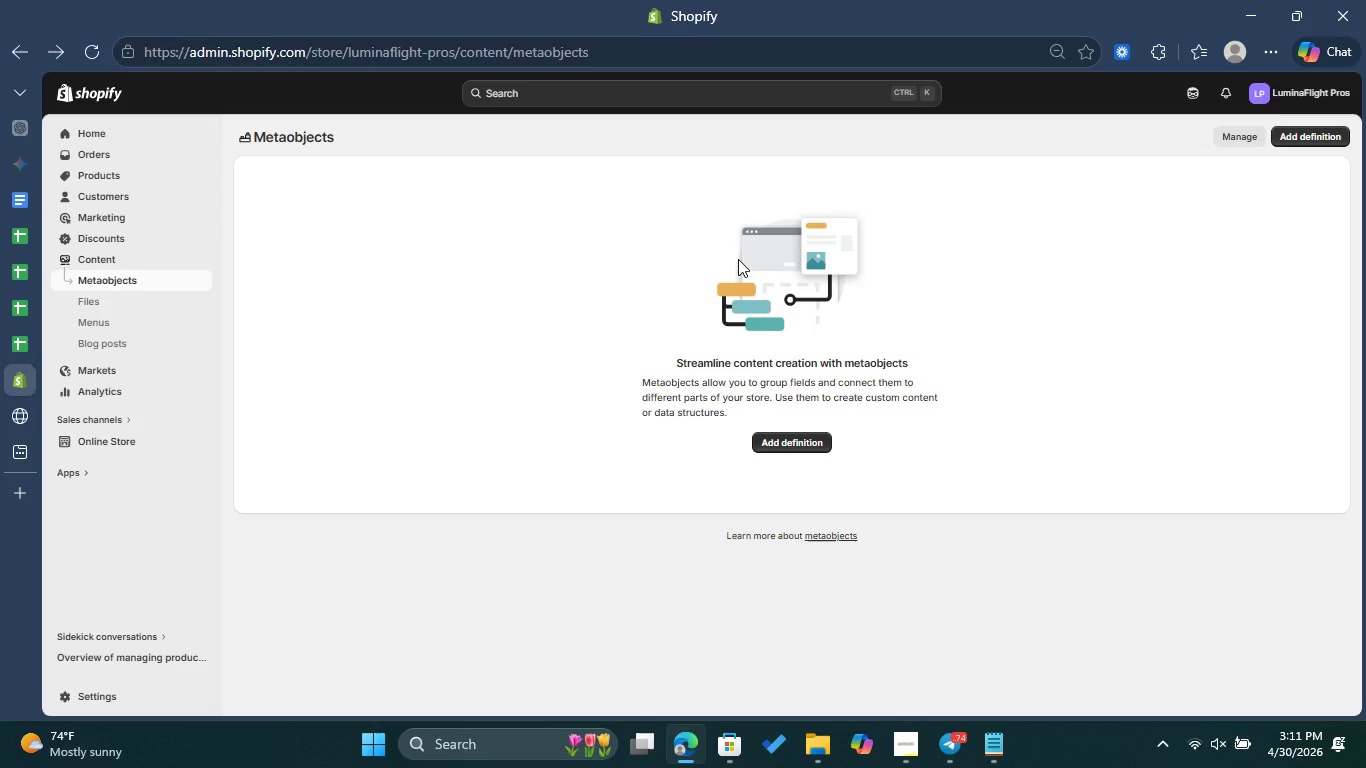 
wait(49.3)
 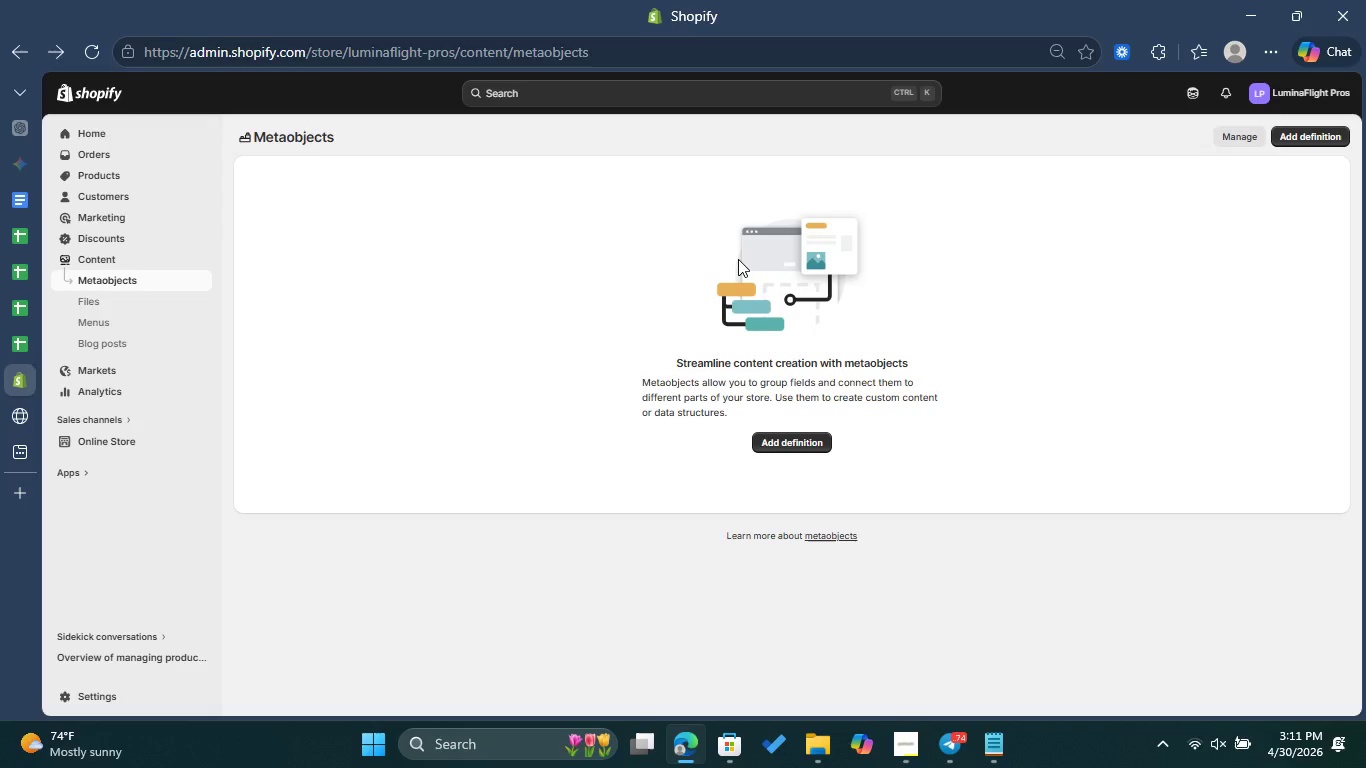 
left_click([114, 177])
 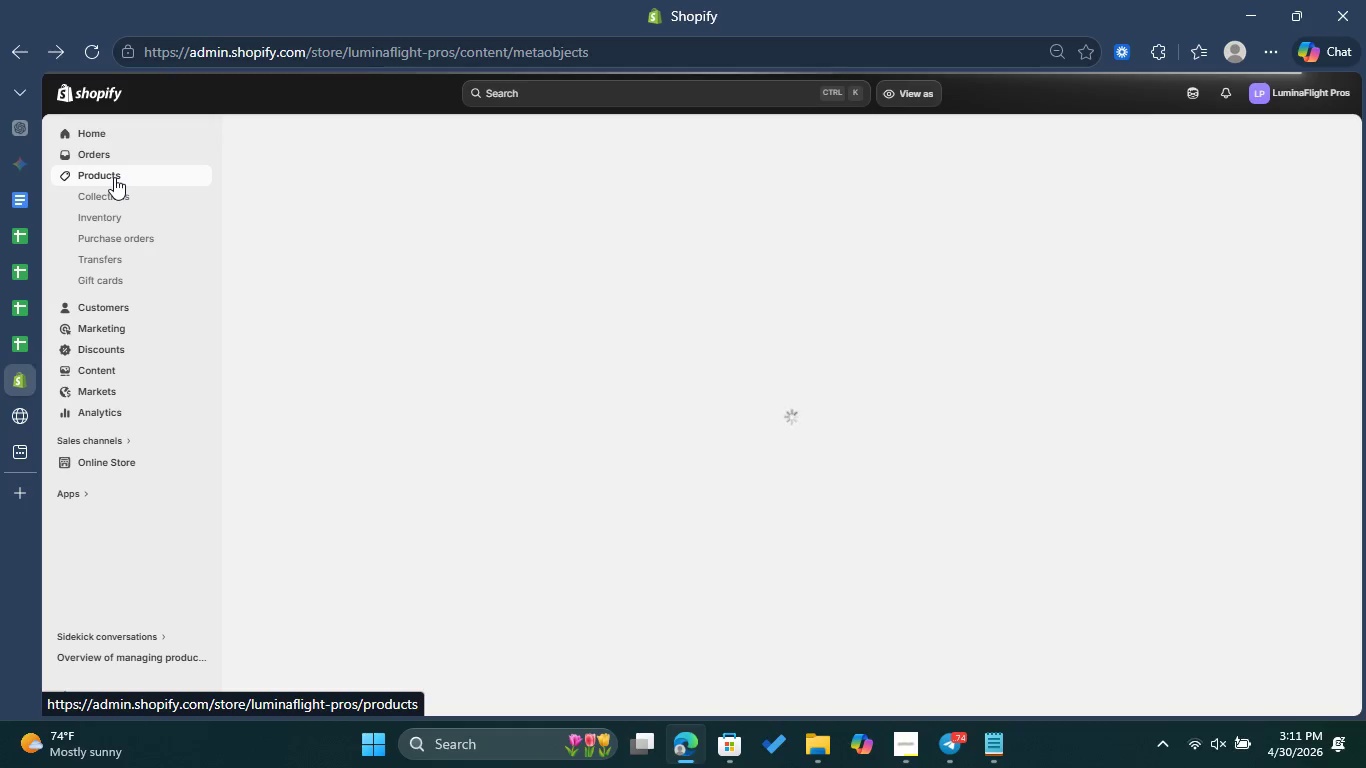 
wait(12.75)
 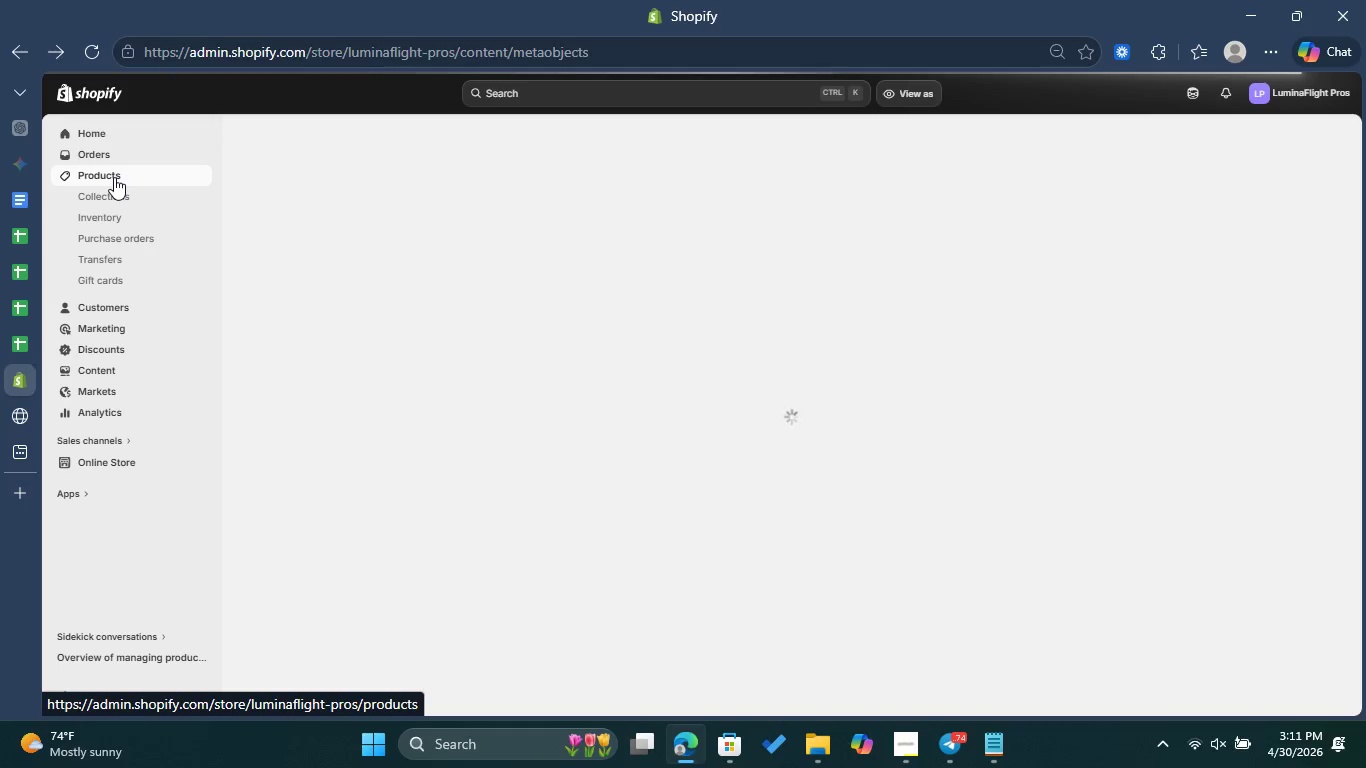 
left_click([17, 309])
 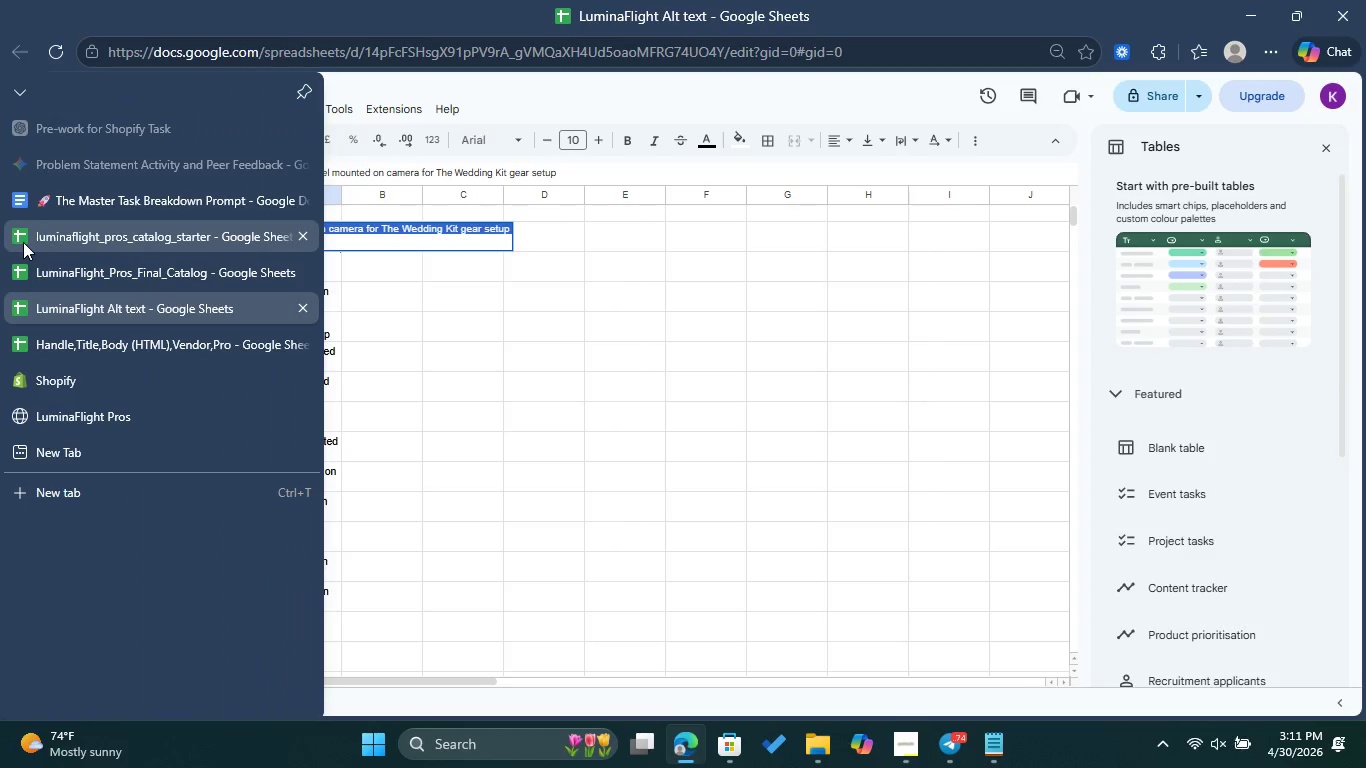 
left_click([23, 242])
 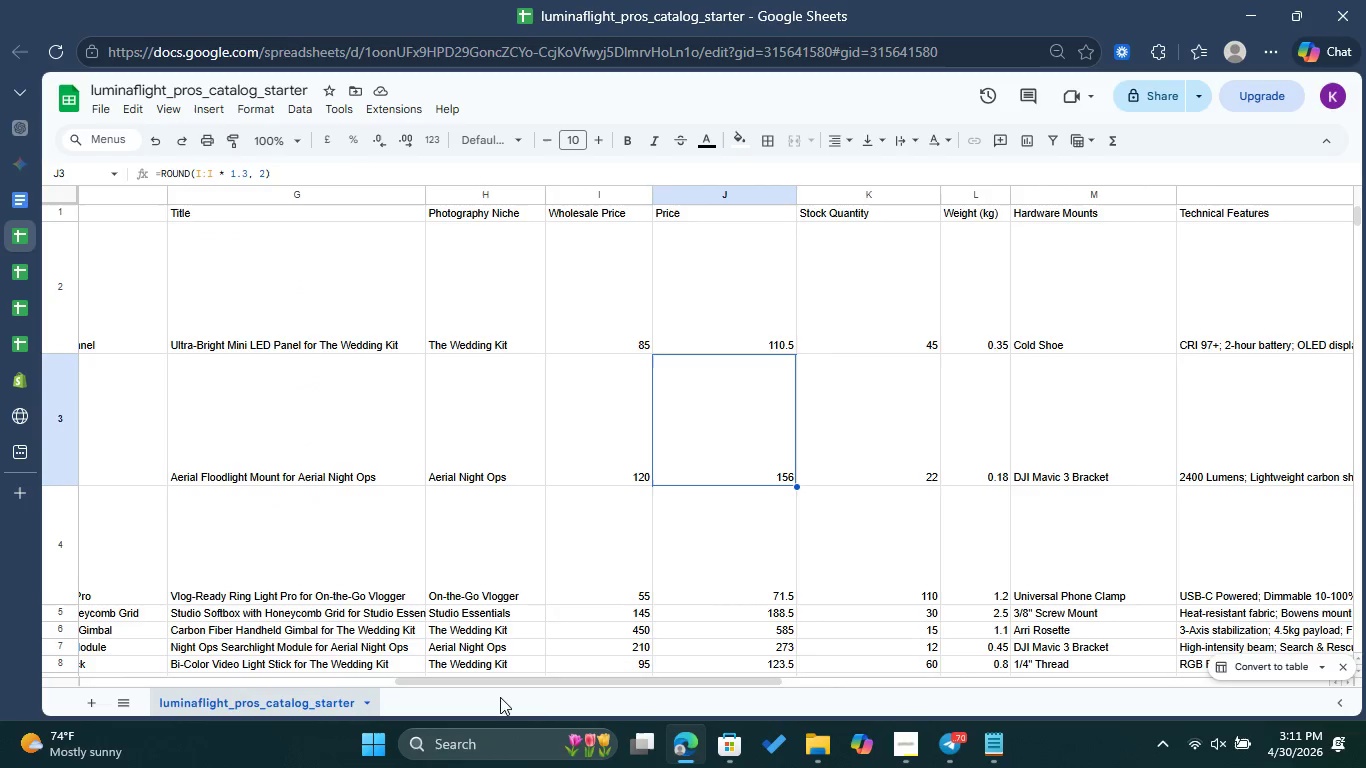 
left_click_drag(start_coordinate=[524, 679], to_coordinate=[653, 679])
 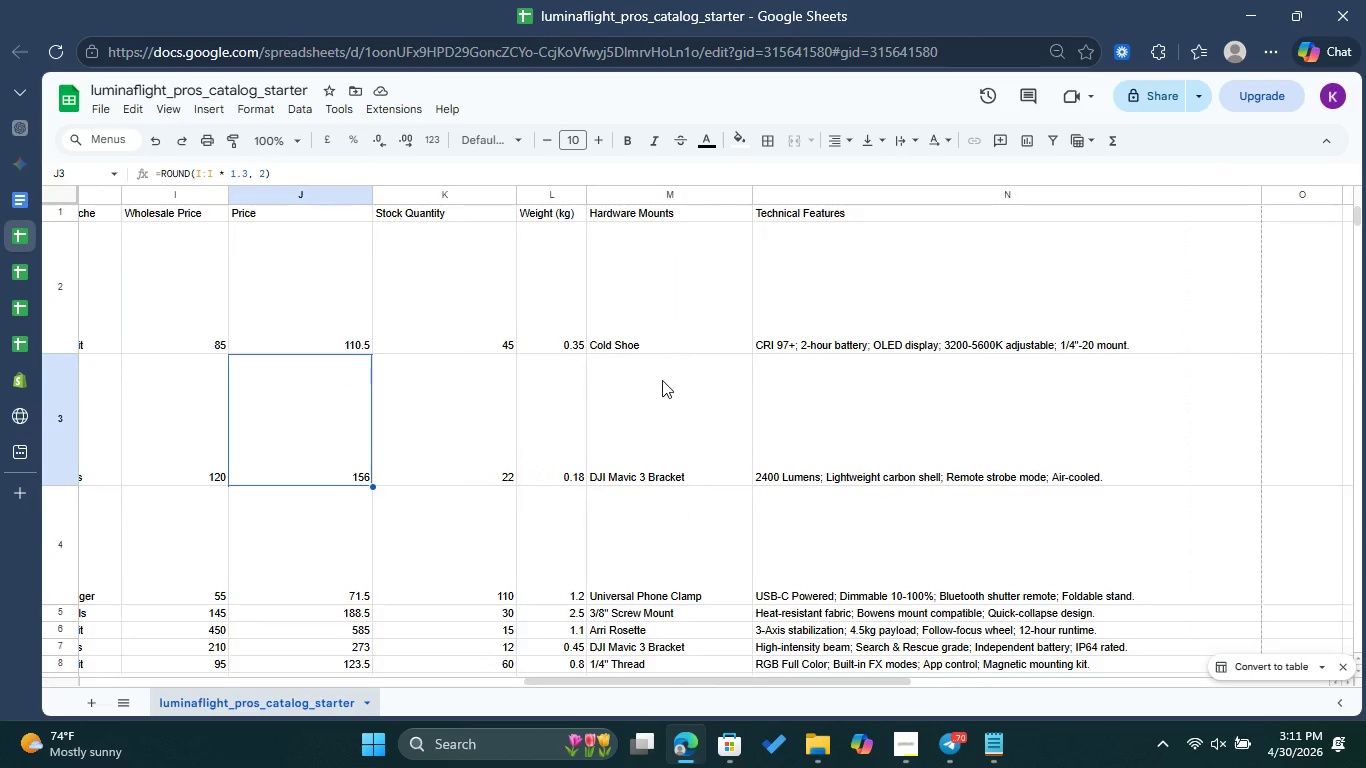 
scroll: coordinate [666, 392], scroll_direction: down, amount: 5.0
 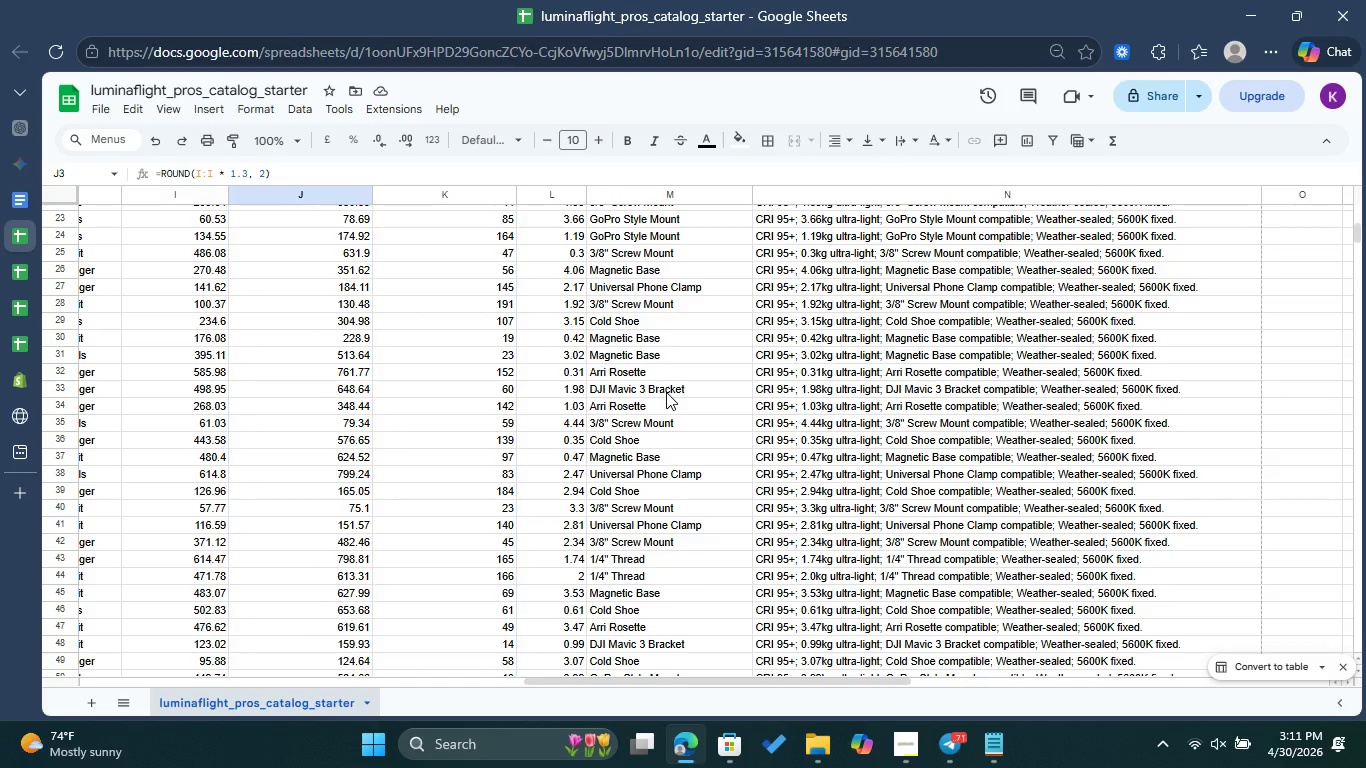 
wait(9.84)
 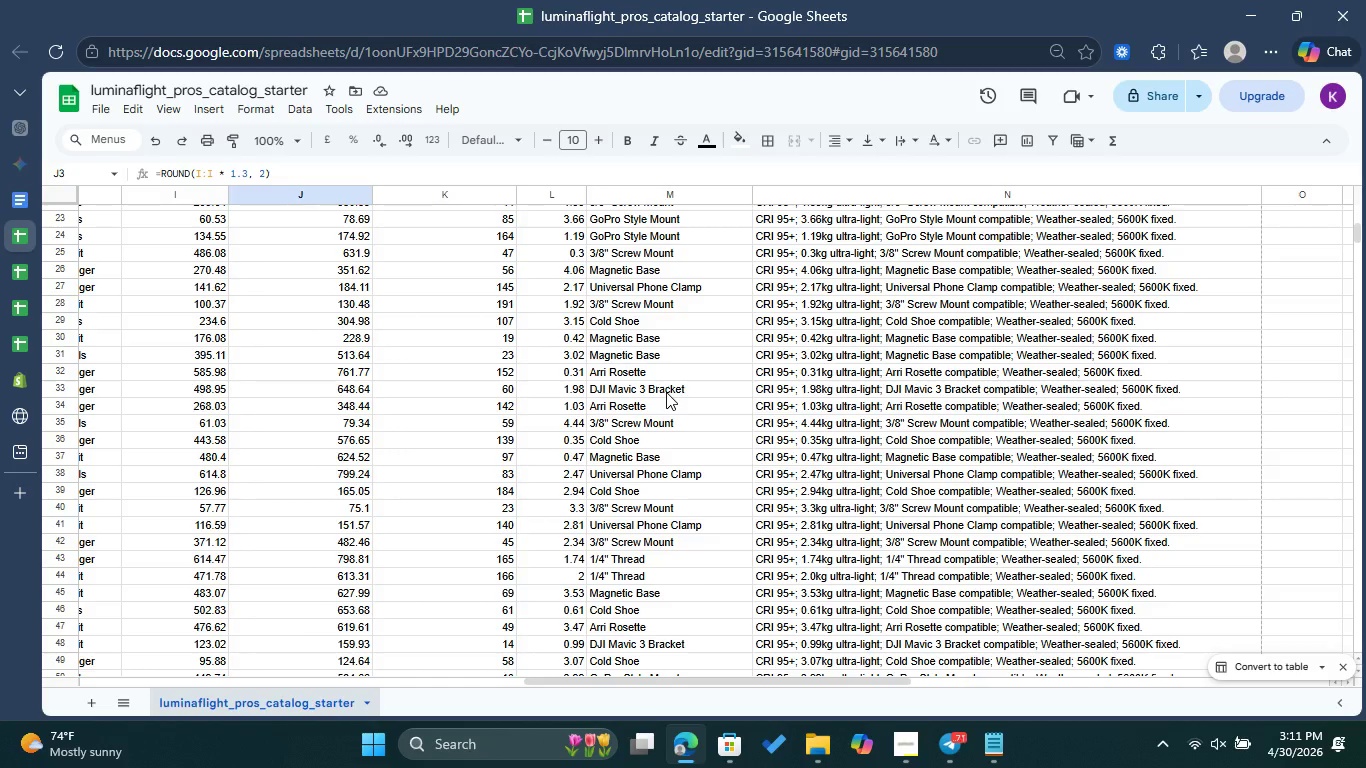 
scroll: coordinate [665, 415], scroll_direction: down, amount: 3.0
 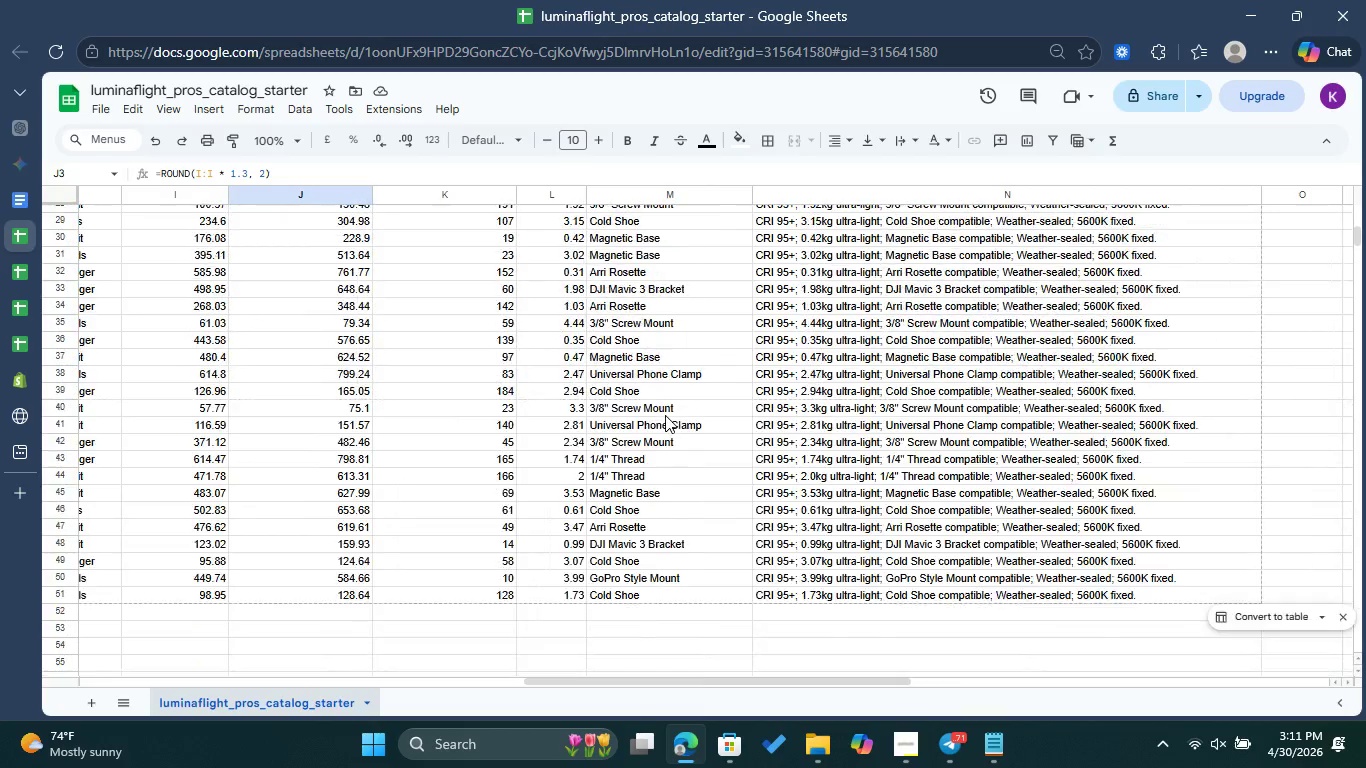 
scroll: coordinate [665, 415], scroll_direction: up, amount: 22.0
 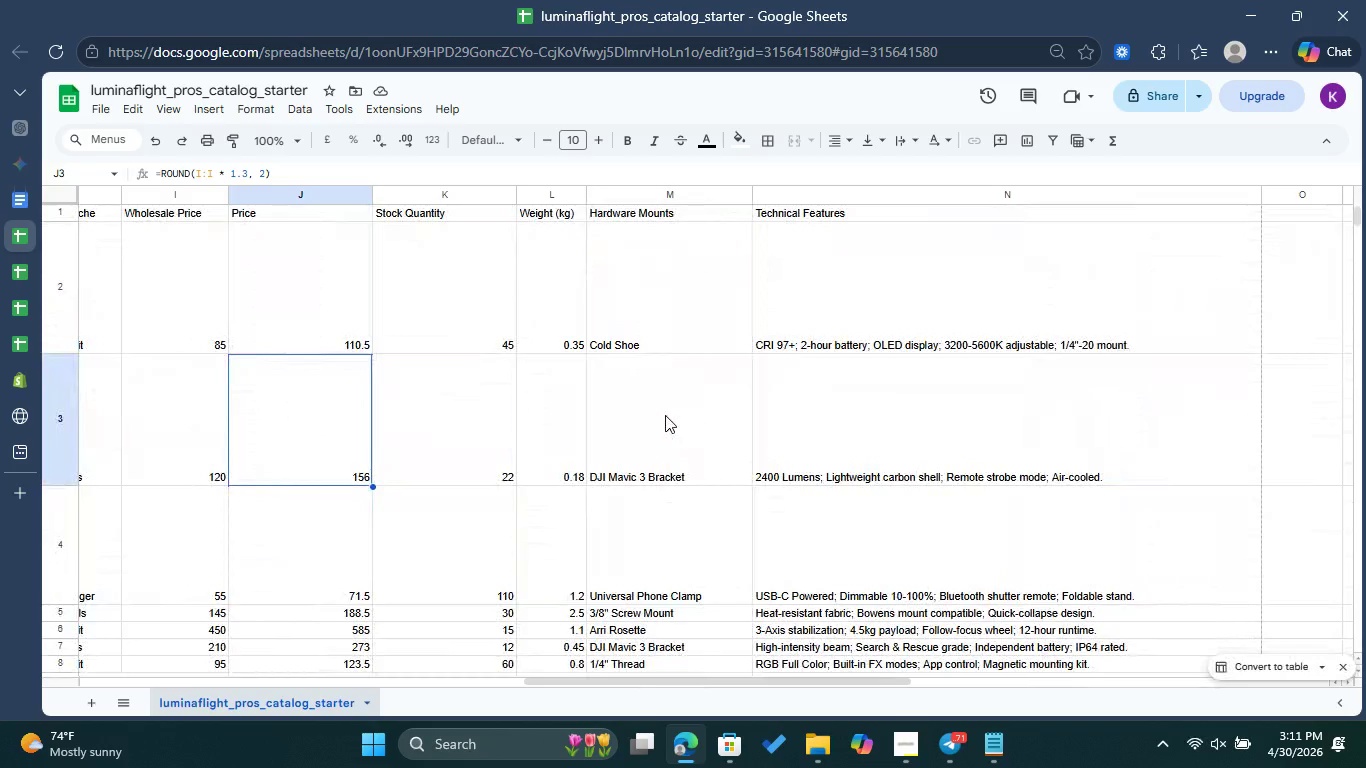 
scroll: coordinate [670, 414], scroll_direction: down, amount: 10.0
 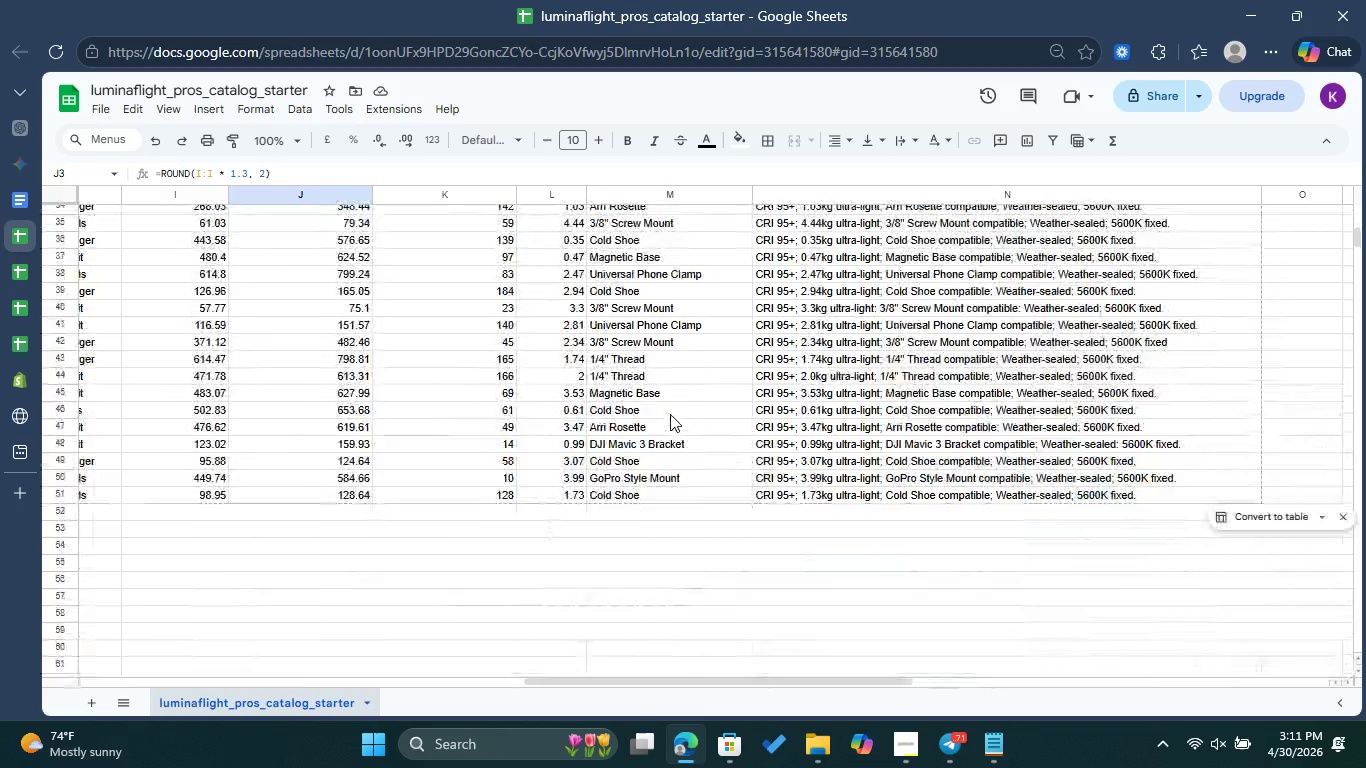 
scroll: coordinate [670, 414], scroll_direction: up, amount: 24.0
 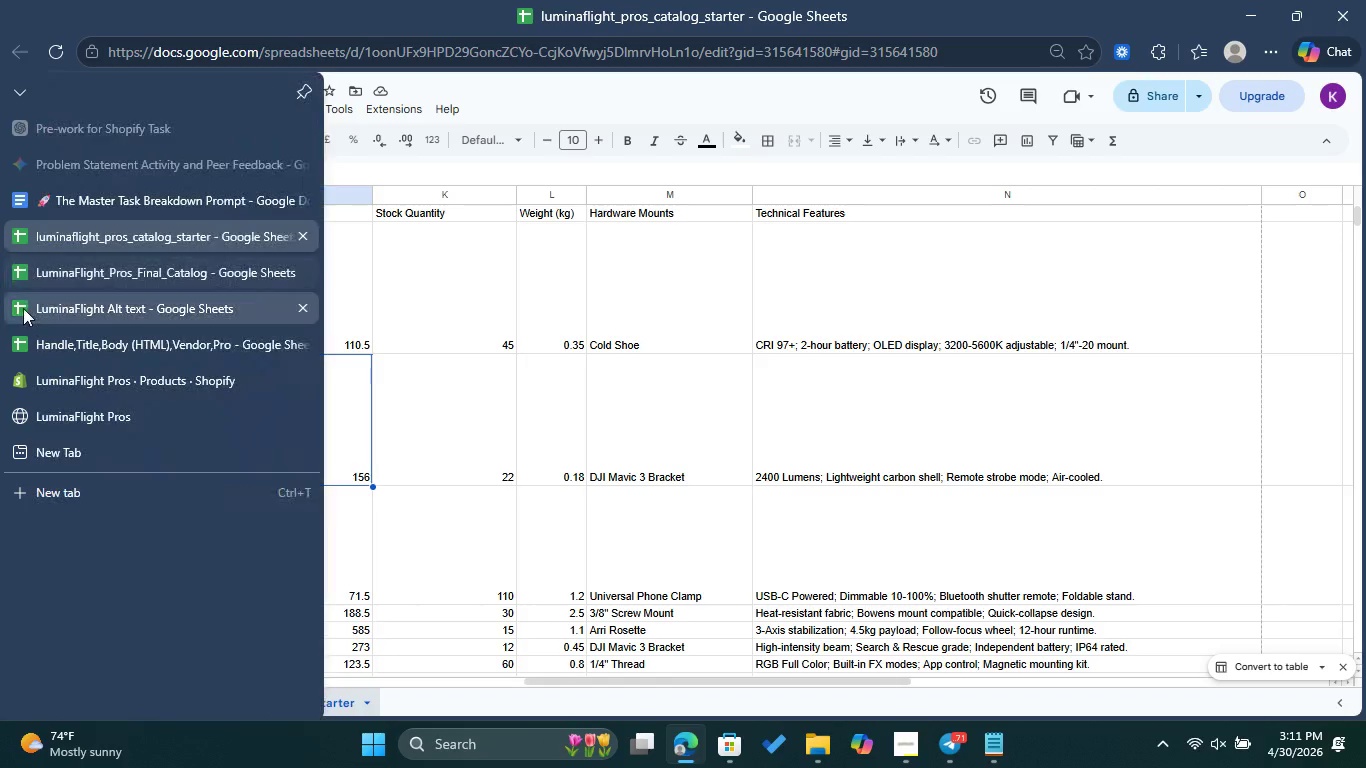 
left_click([23, 308])
 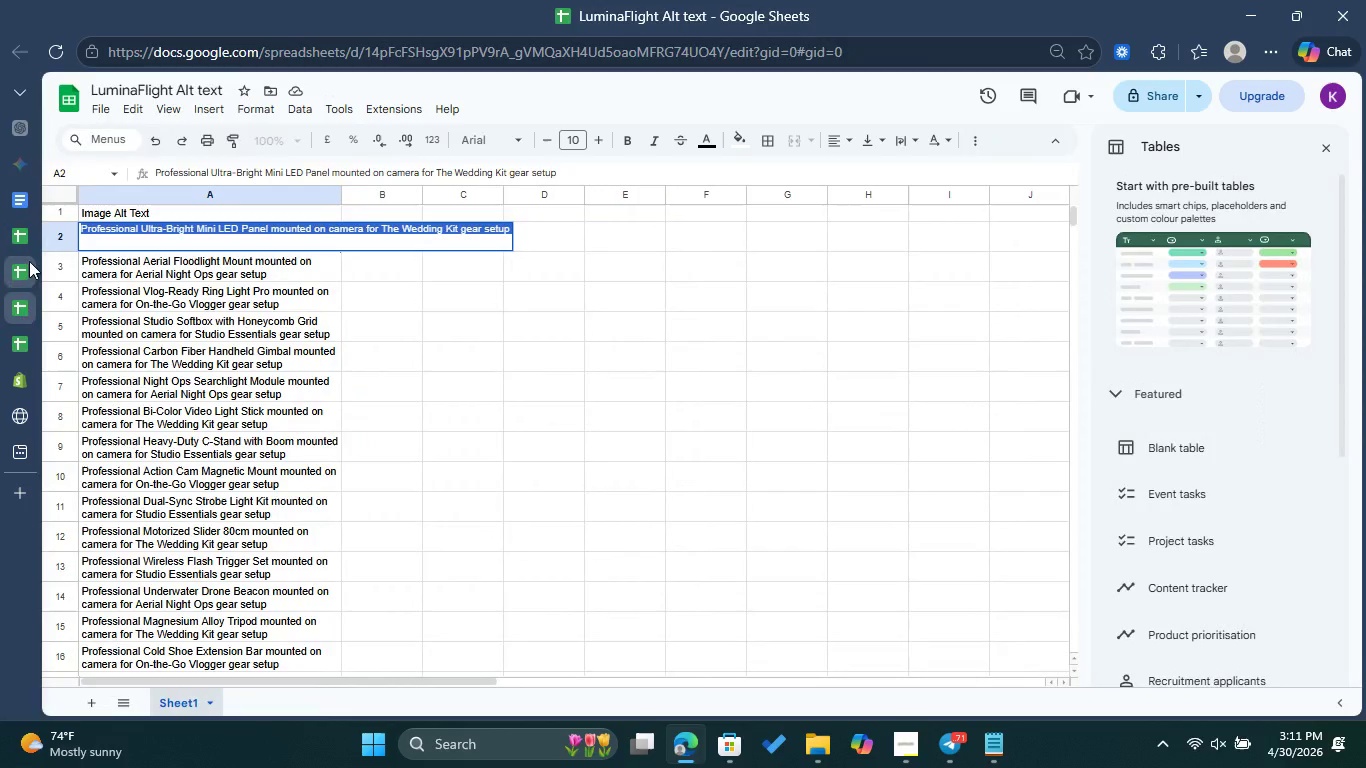 
left_click([29, 261])
 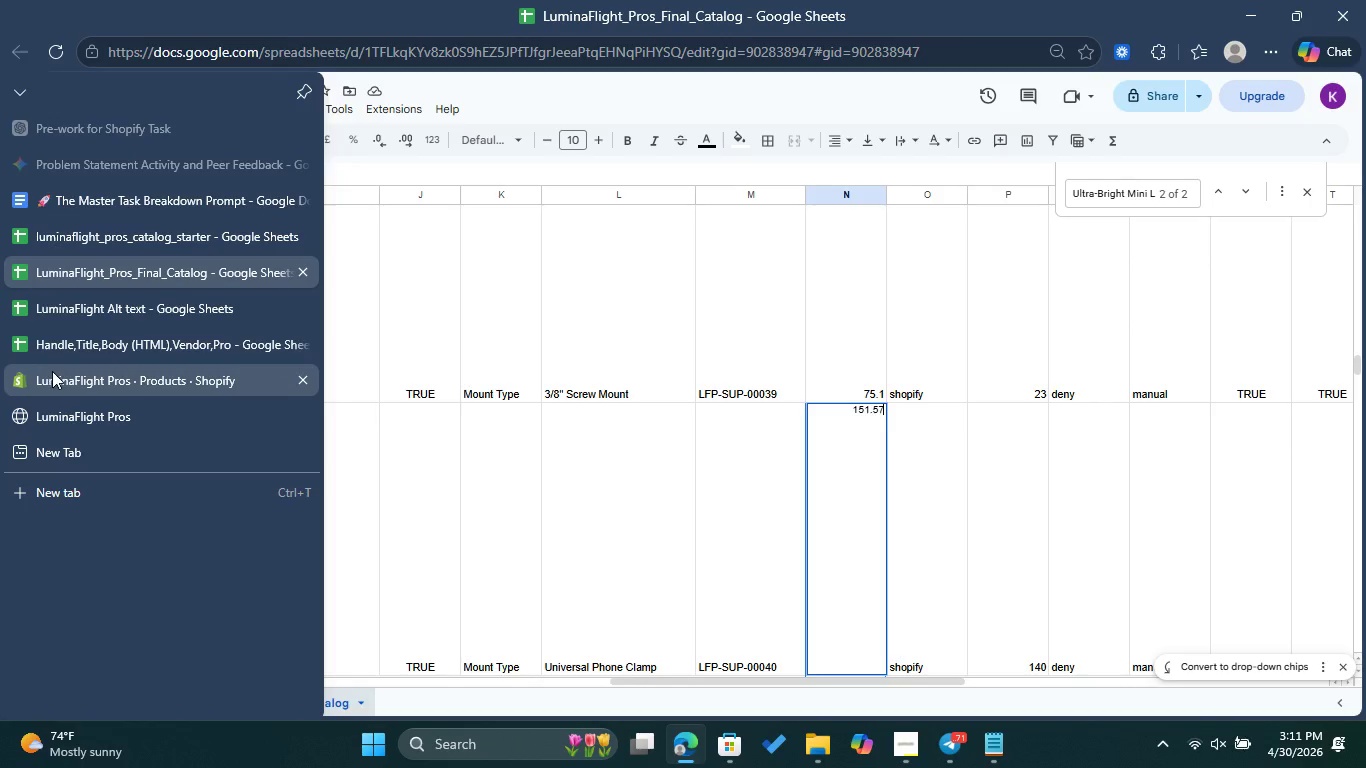 
left_click([66, 368])
 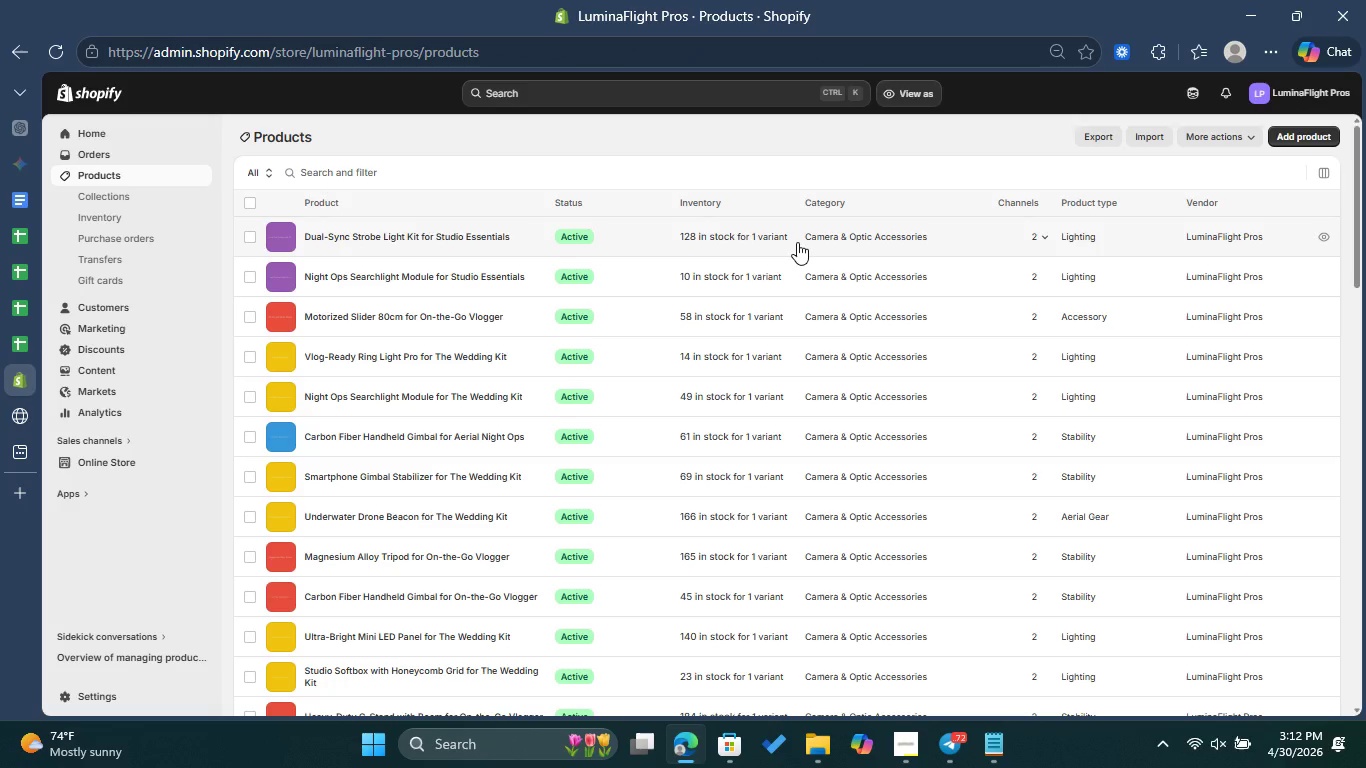 
wait(14.27)
 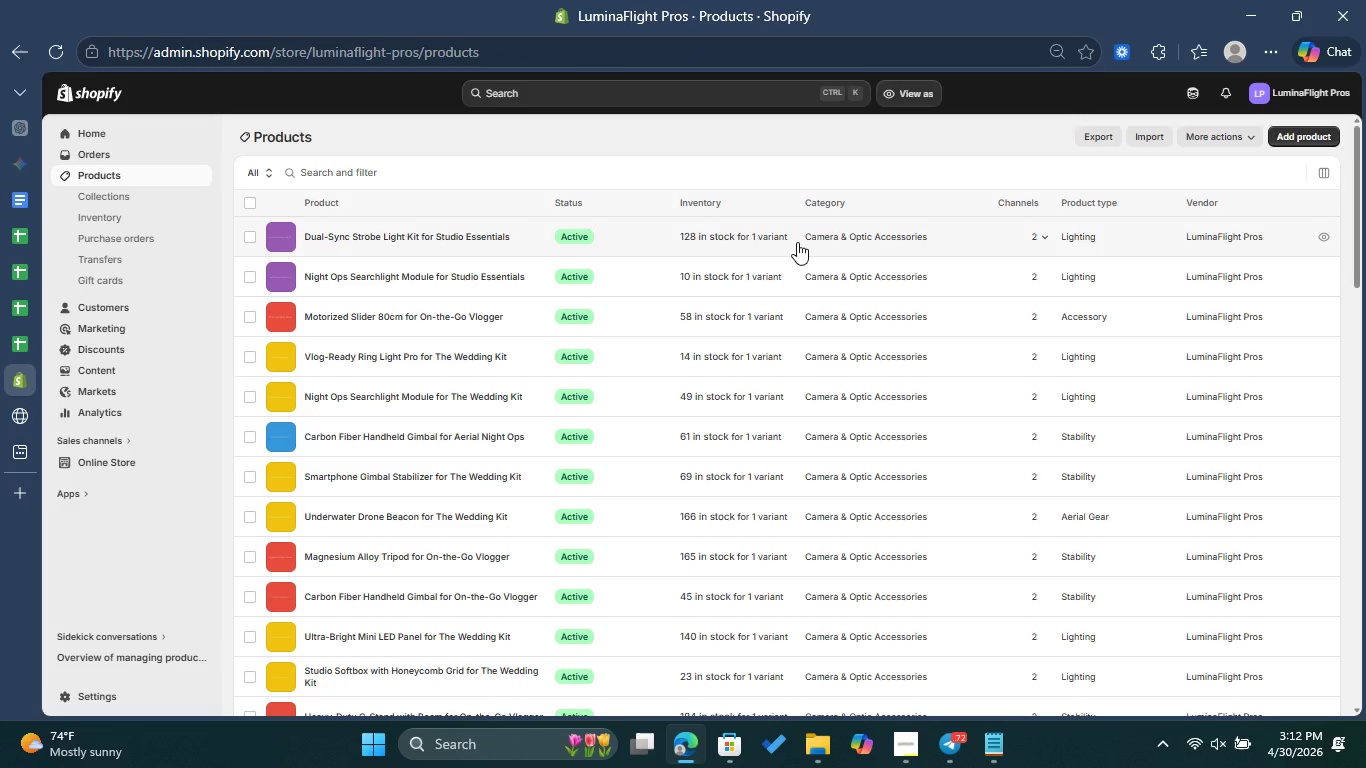 
left_click([478, 242])
 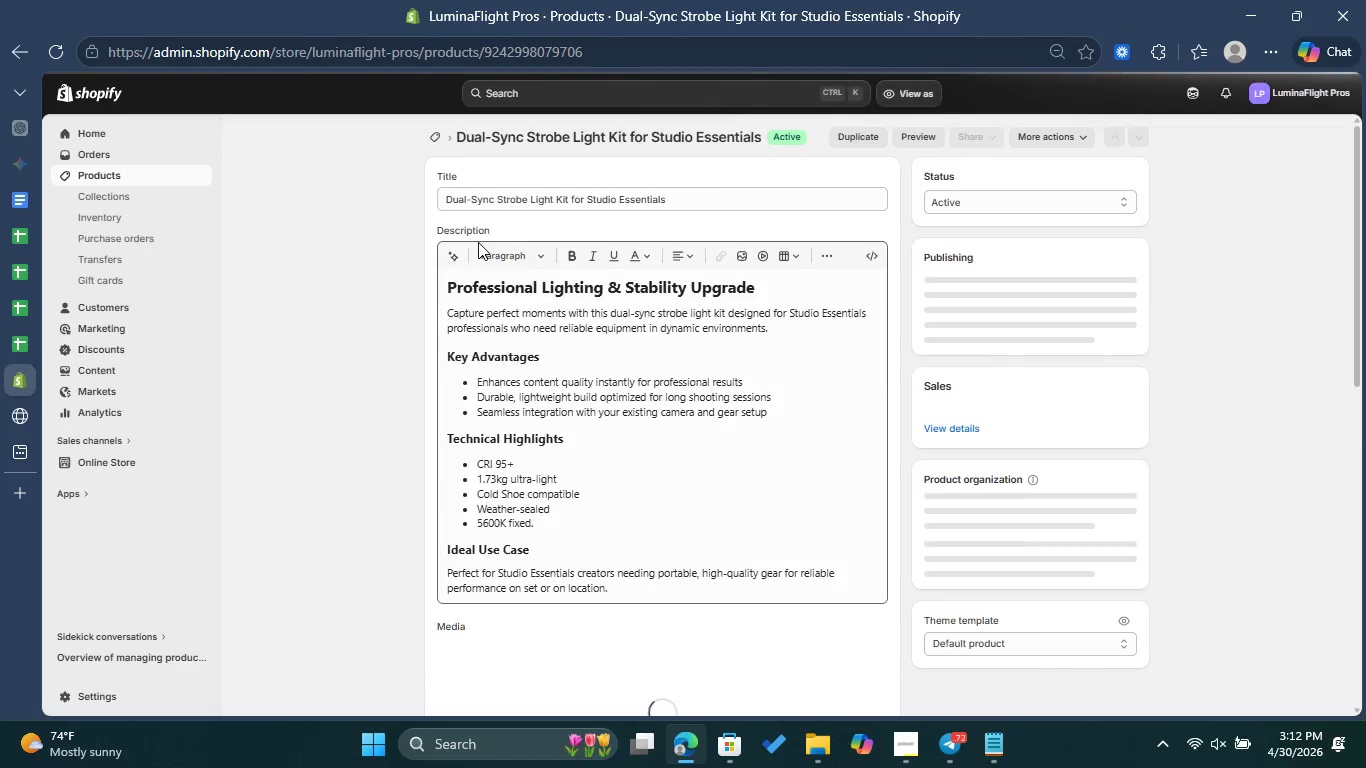 
wait(7.17)
 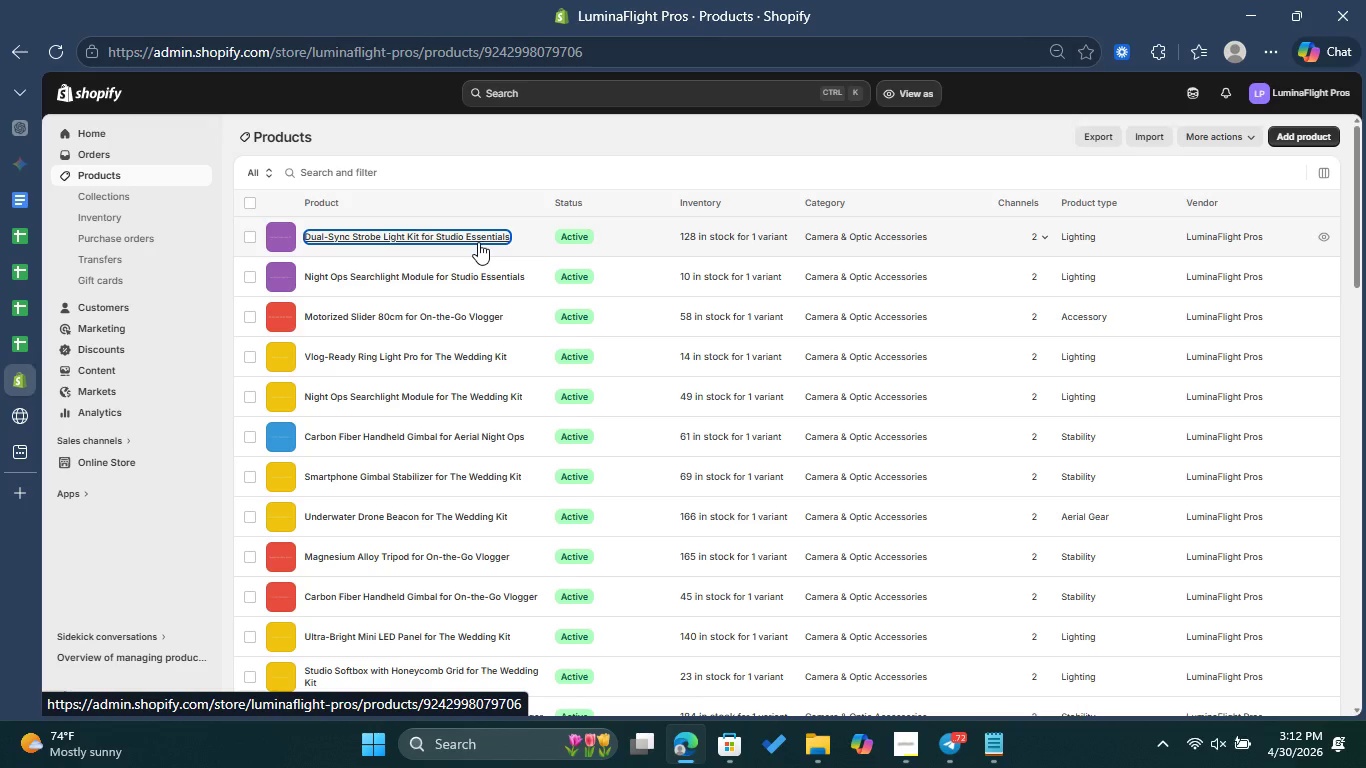 
scroll: coordinate [763, 380], scroll_direction: down, amount: 1.0
 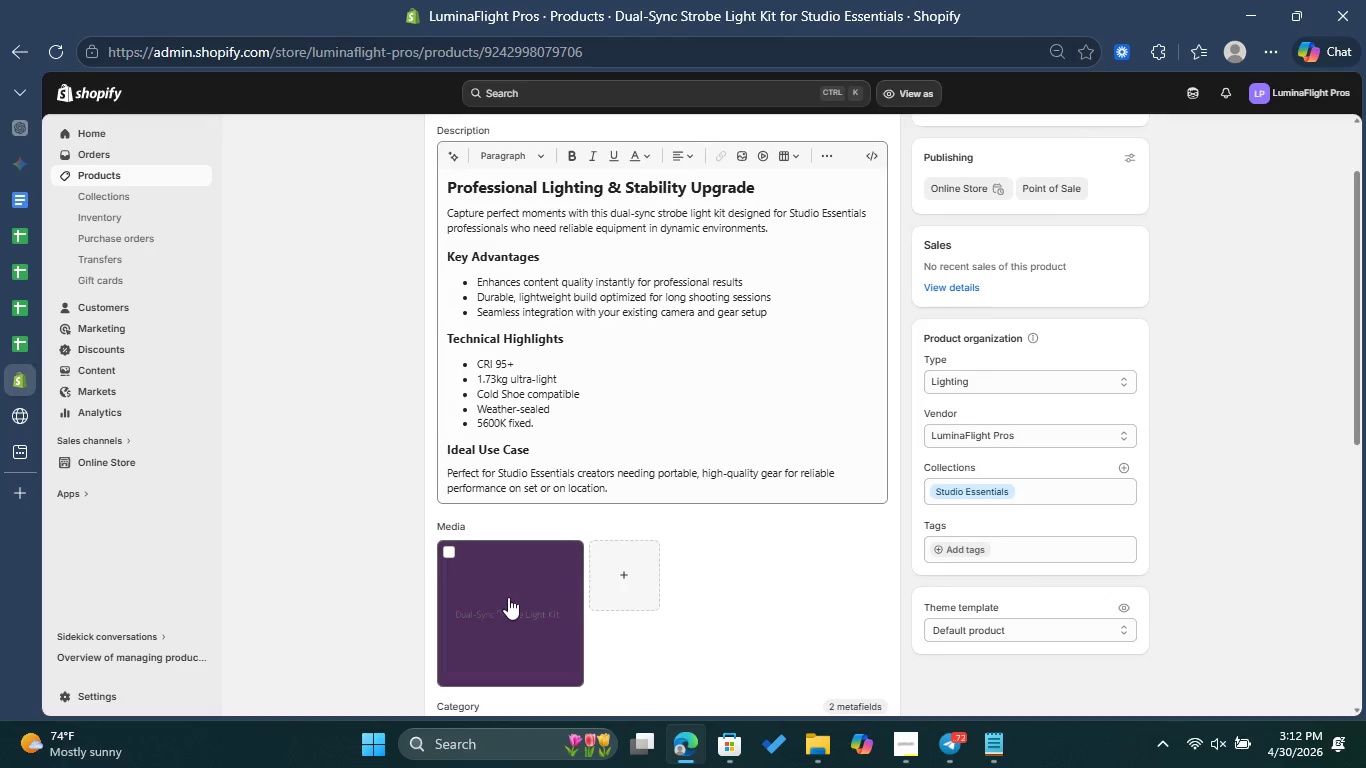 
left_click([518, 596])
 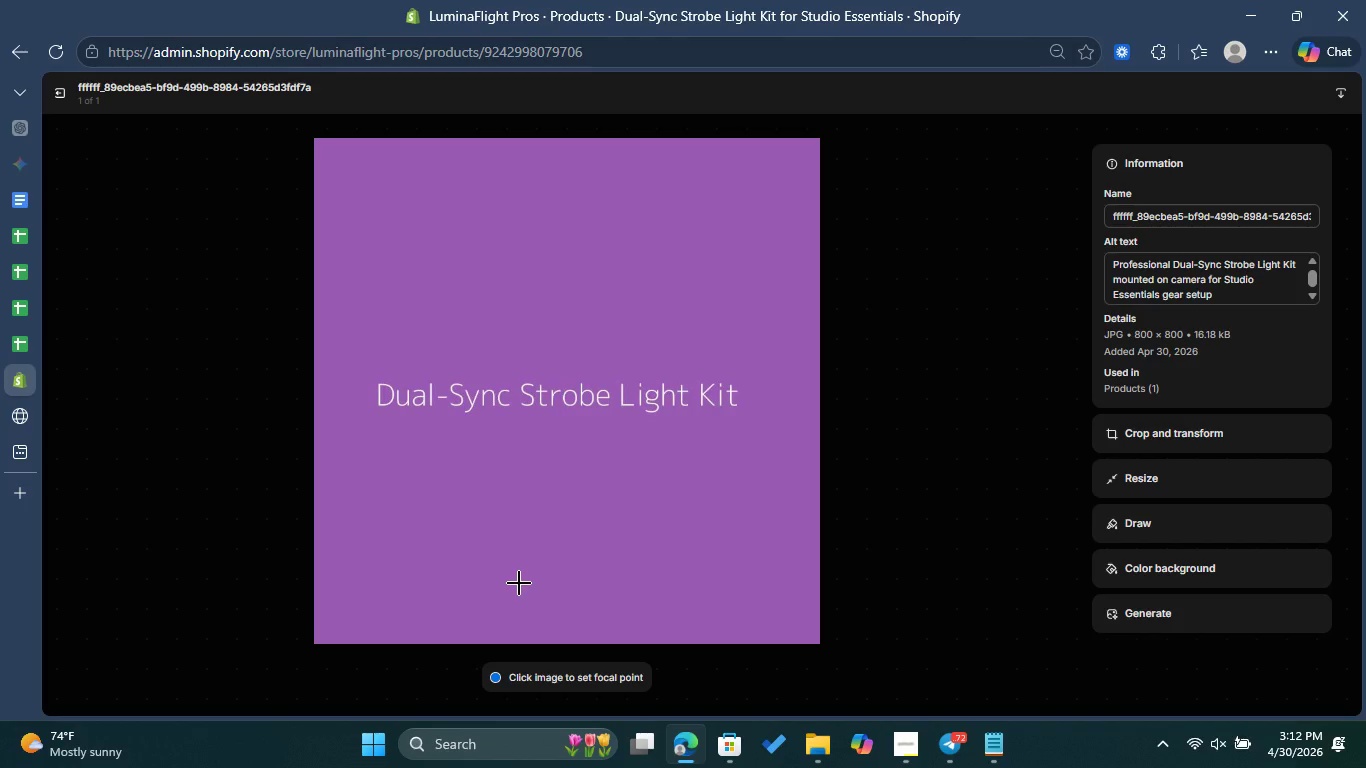 
wait(8.22)
 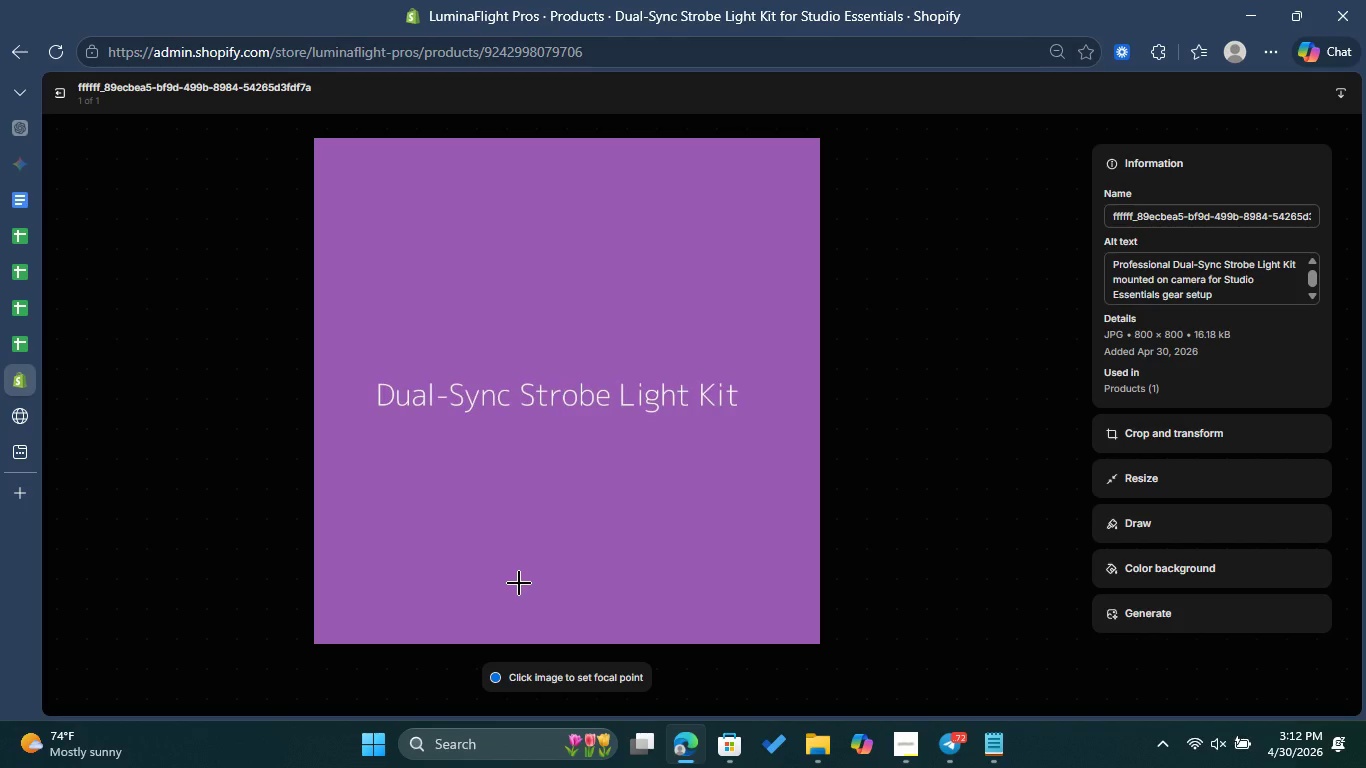 
left_click([70, 96])
 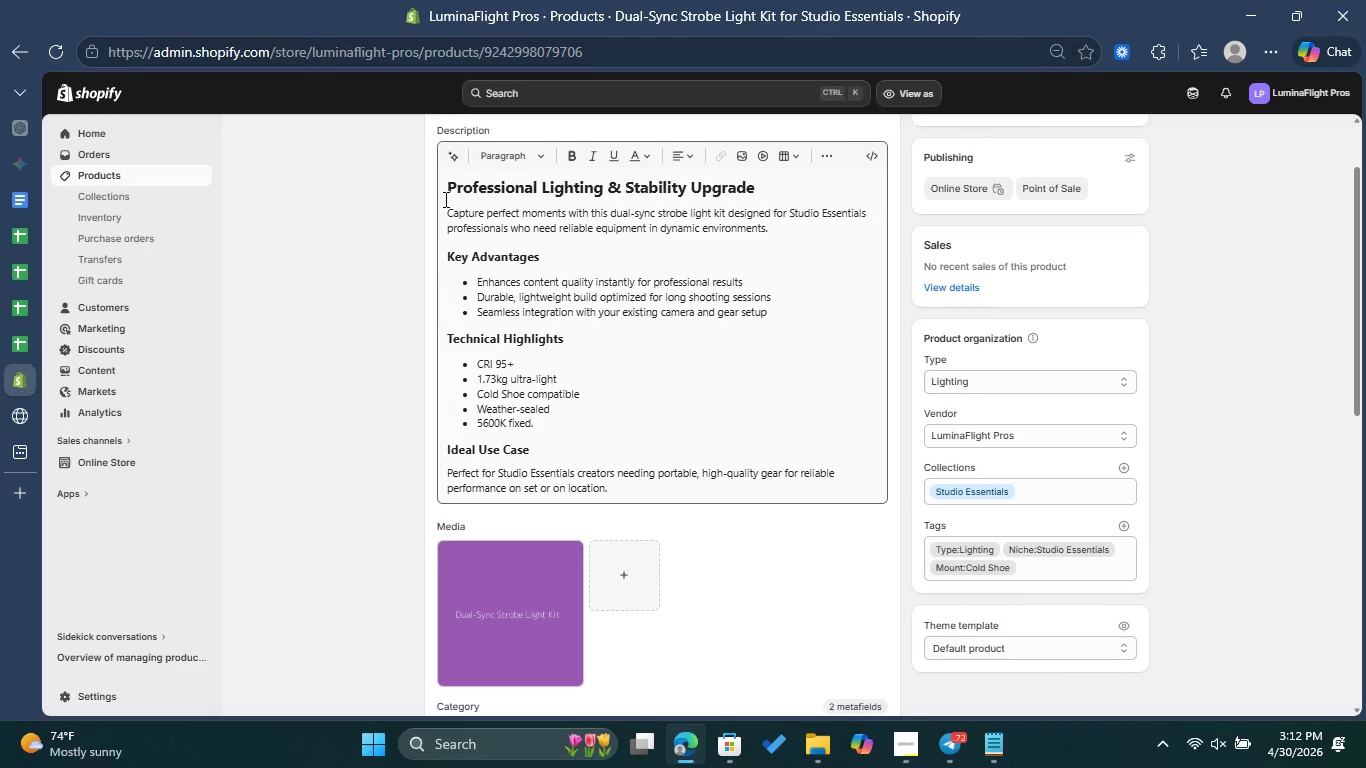 
scroll: coordinate [453, 155], scroll_direction: up, amount: 6.0
 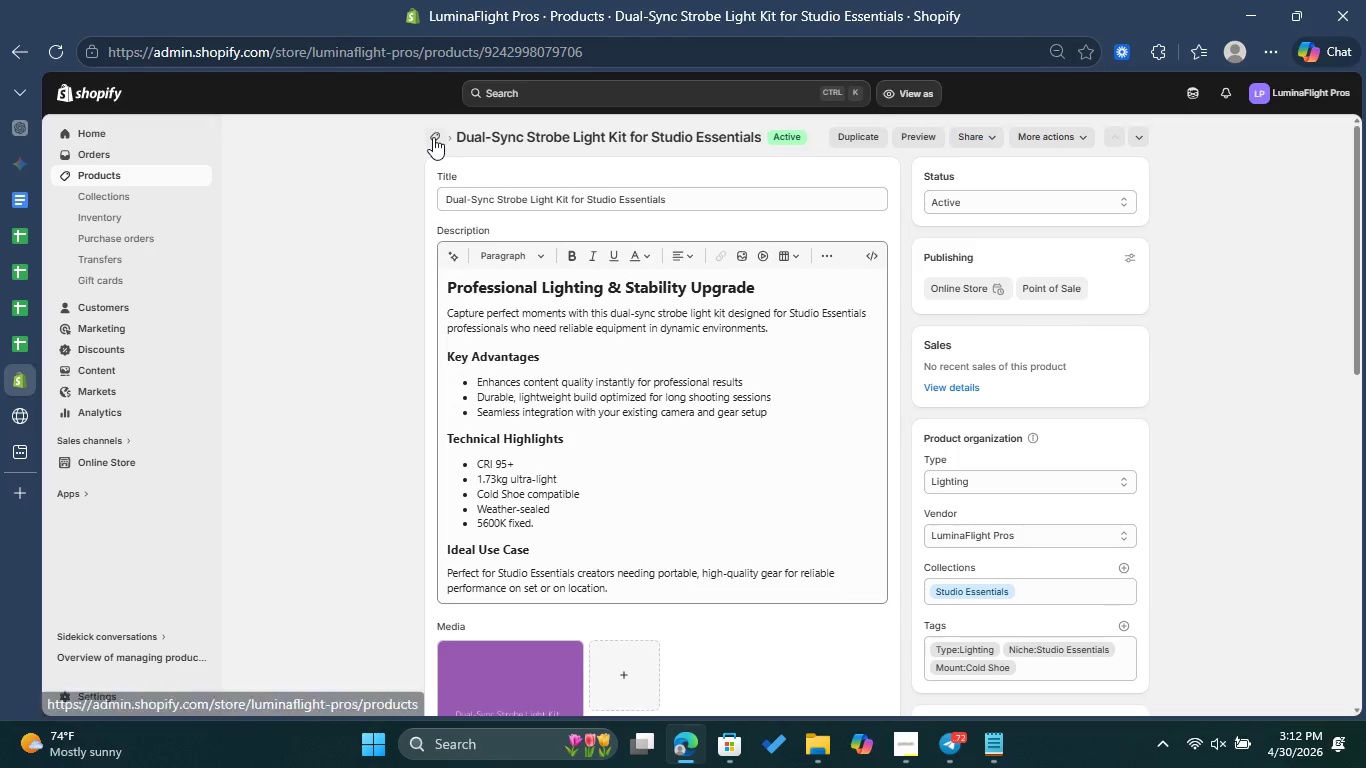 
left_click([433, 137])
 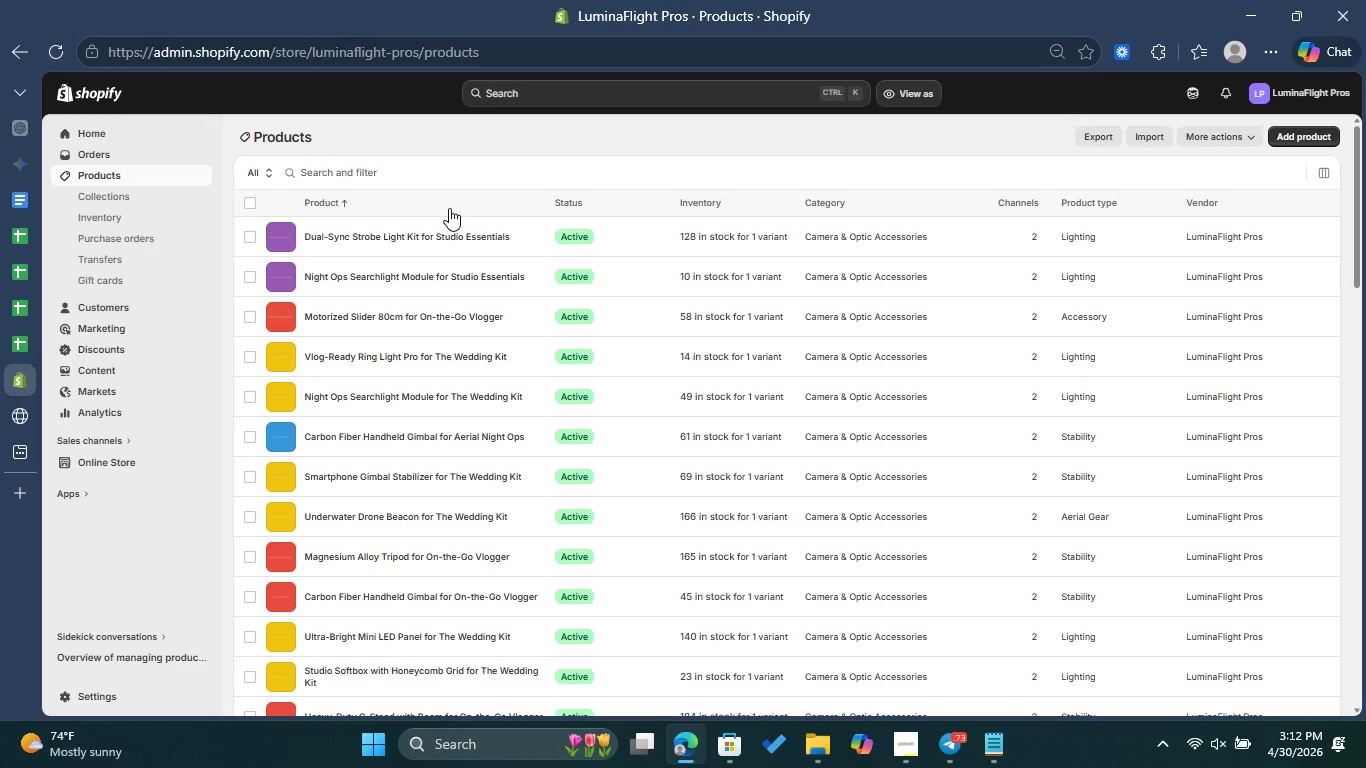 
wait(30.25)
 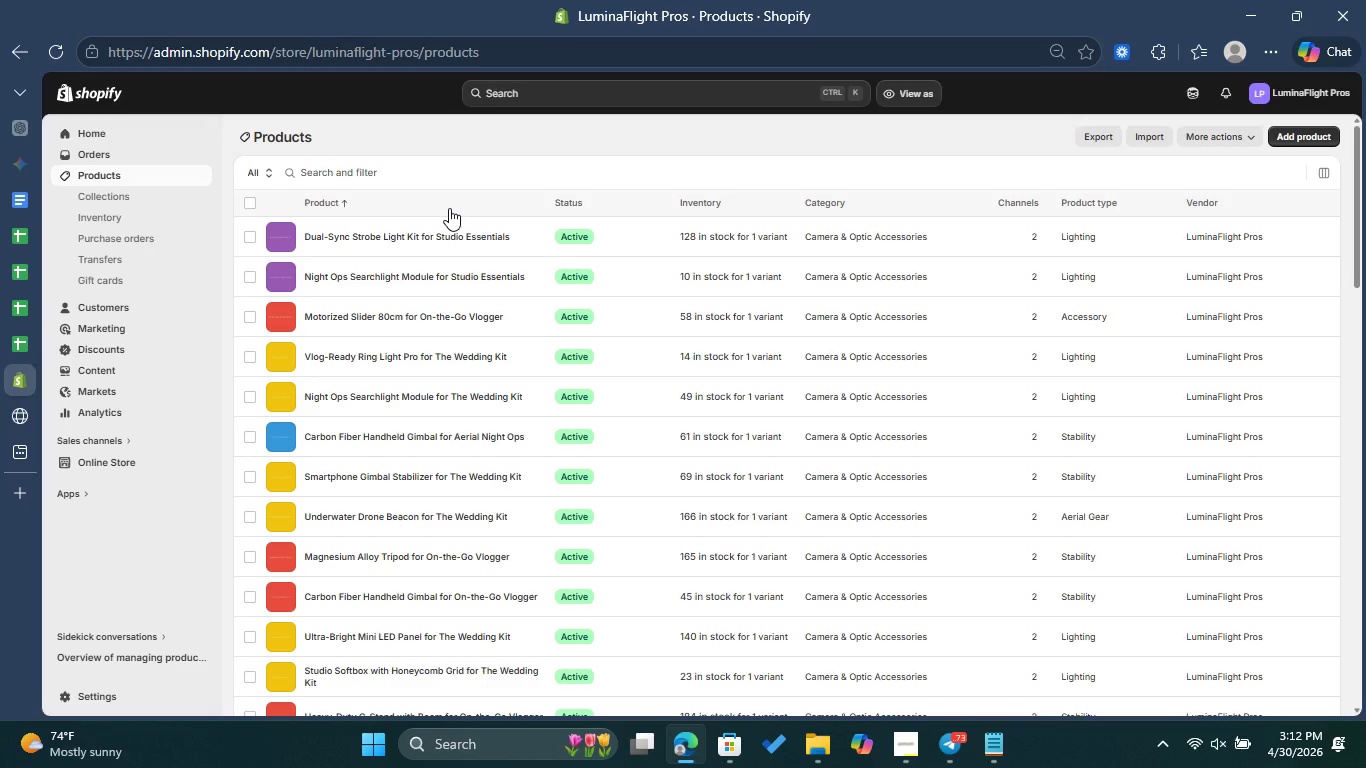 
left_click([467, 272])
 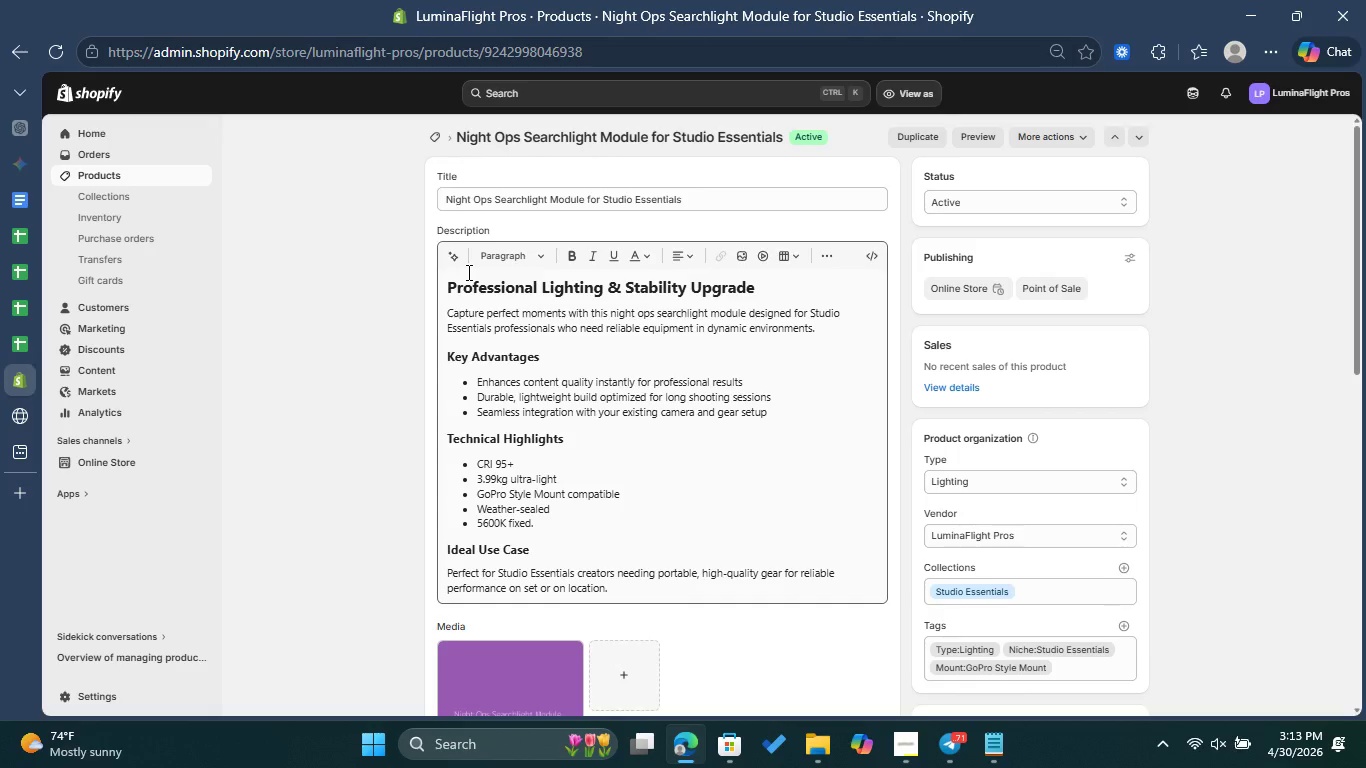 
wait(24.48)
 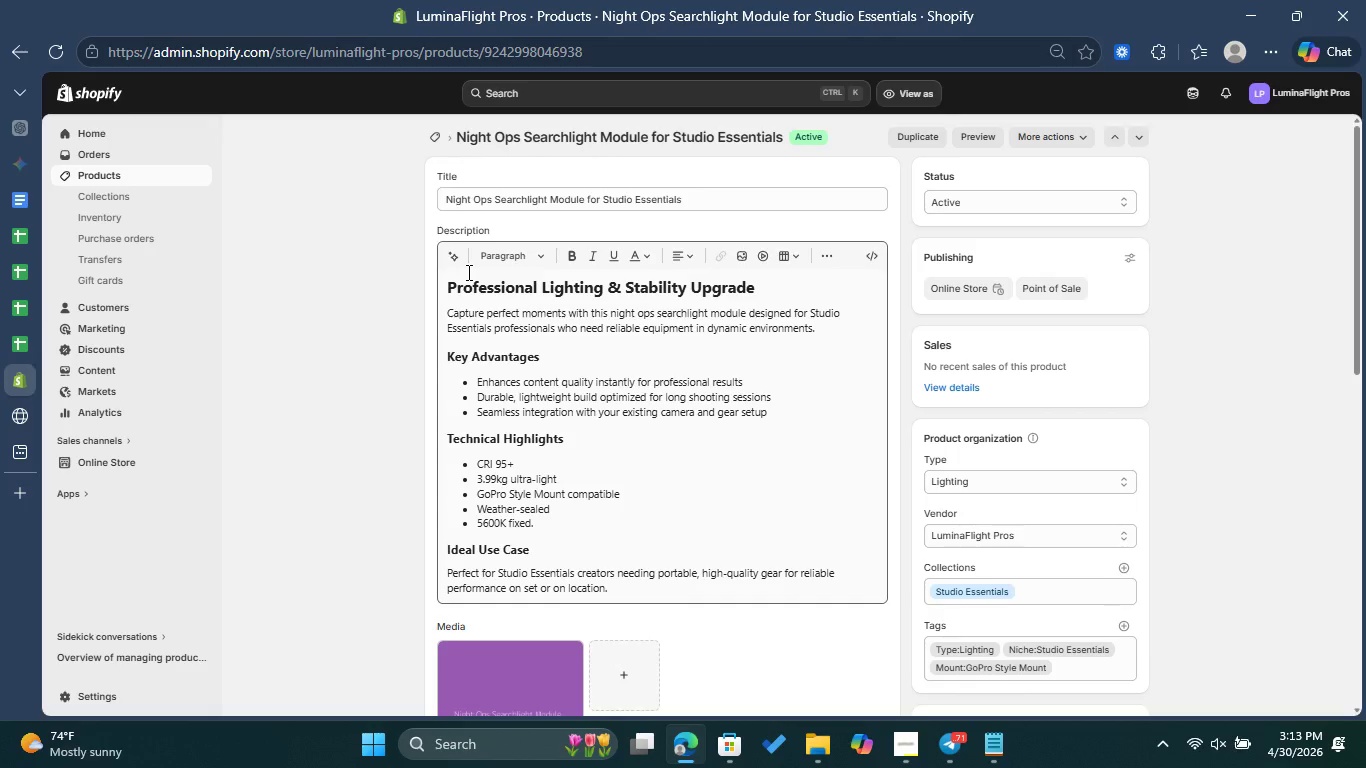 
scroll: coordinate [709, 347], scroll_direction: down, amount: 11.0
 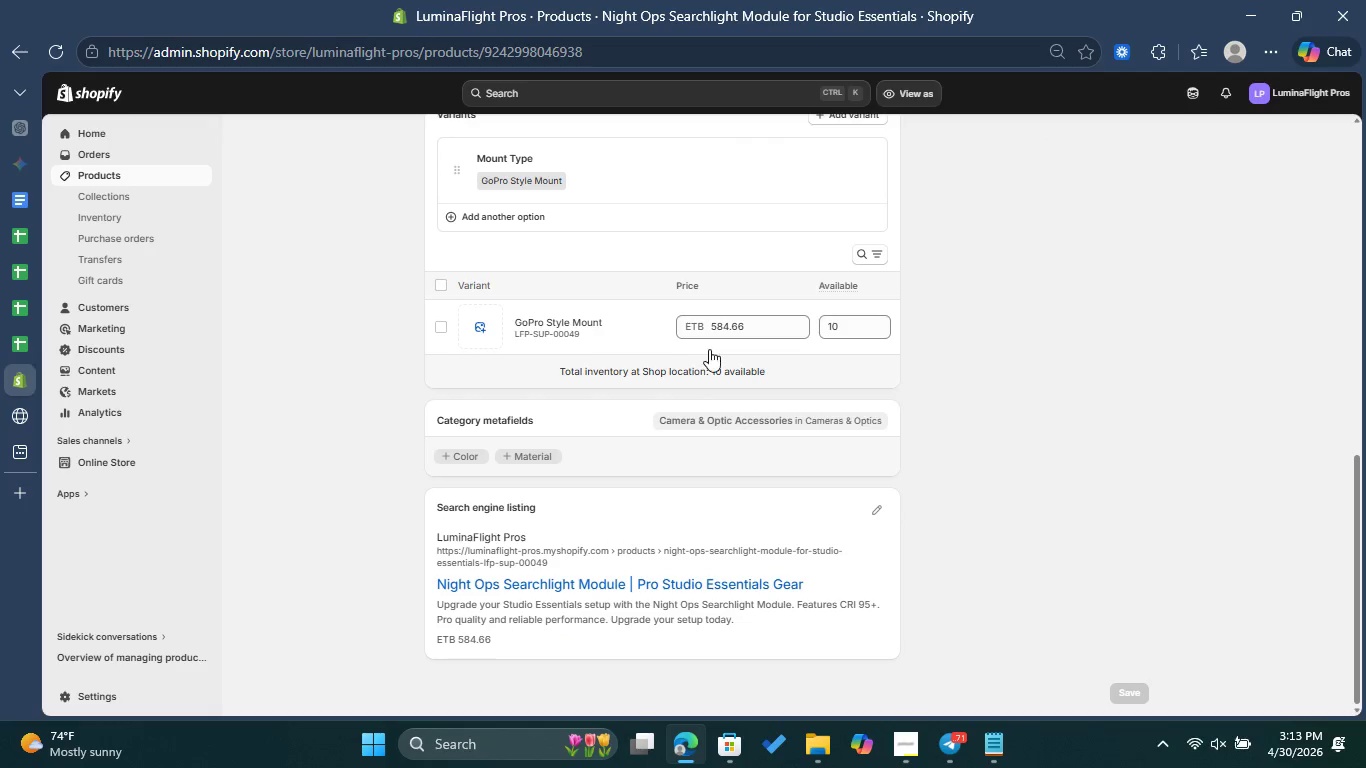 
scroll: coordinate [709, 349], scroll_direction: up, amount: 21.0
 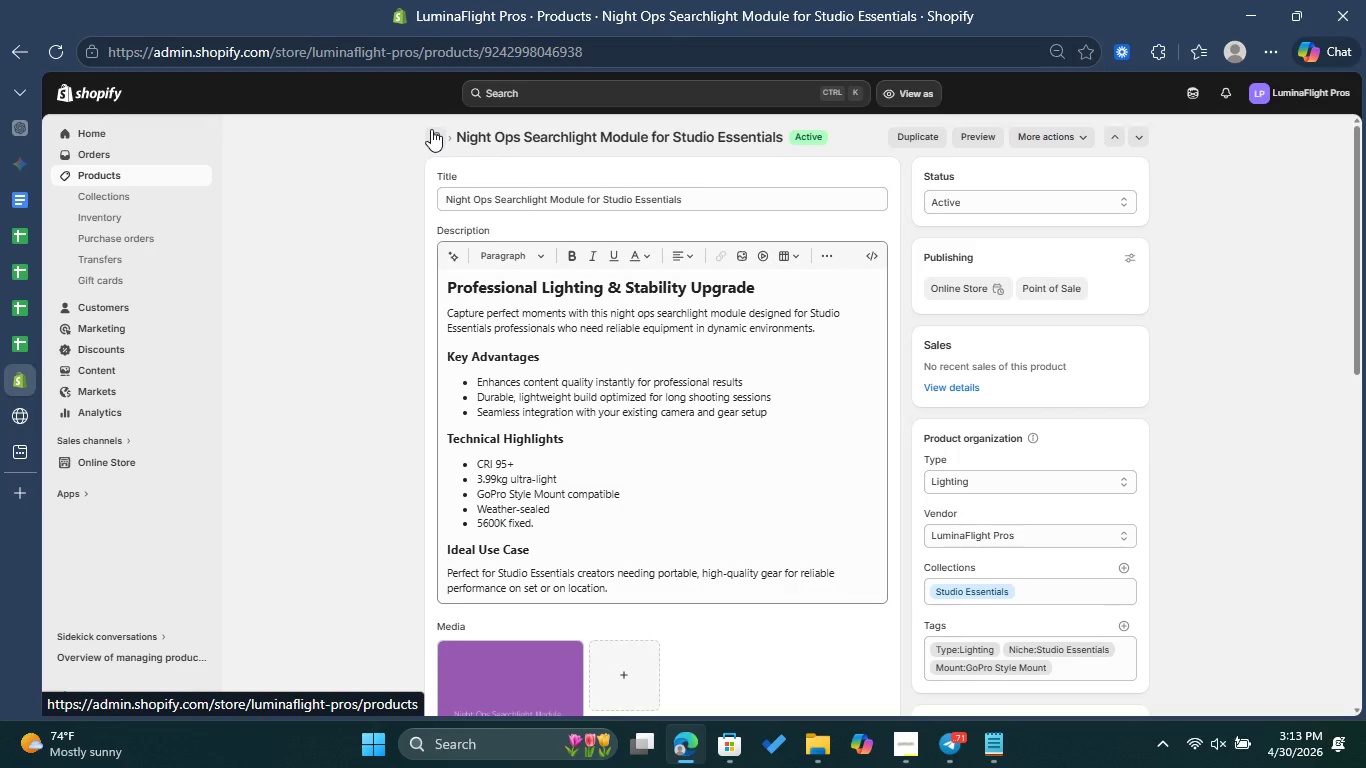 
left_click([431, 129])
 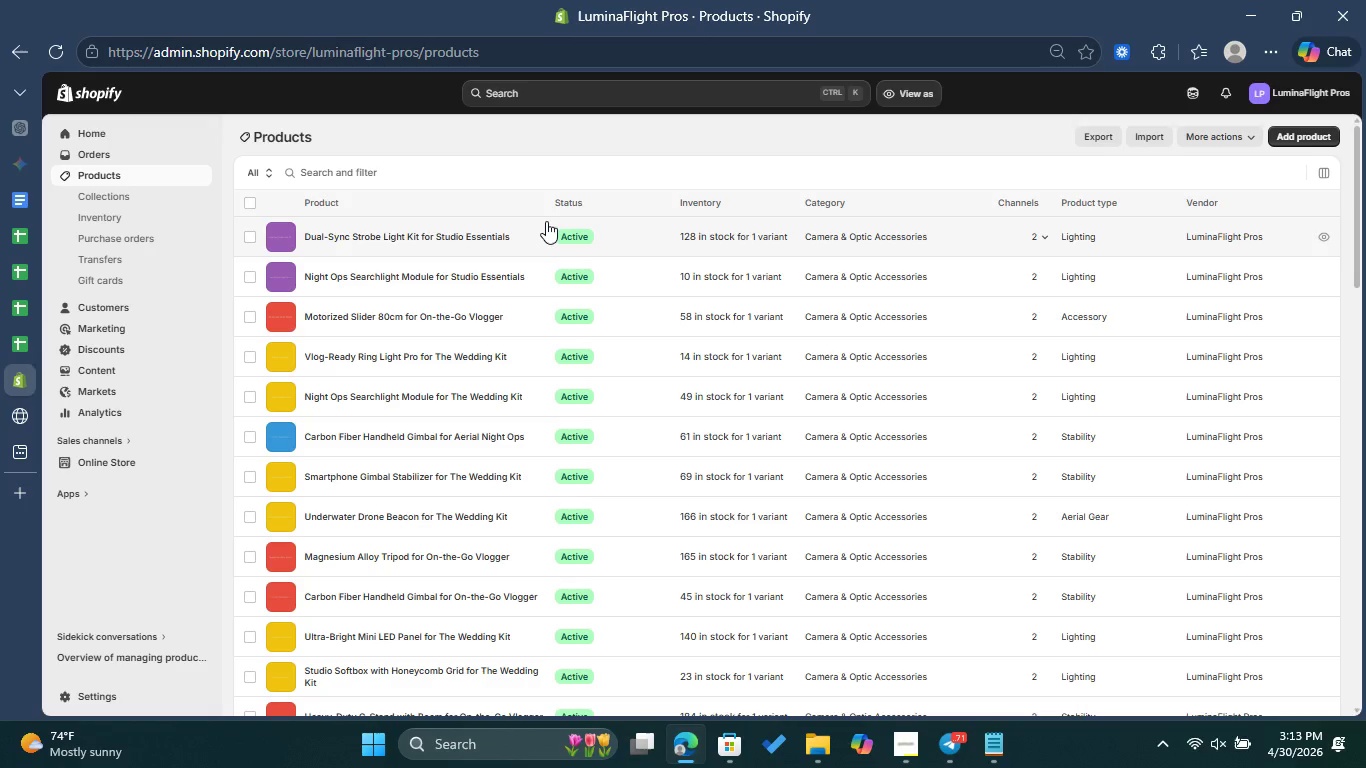 
wait(6.75)
 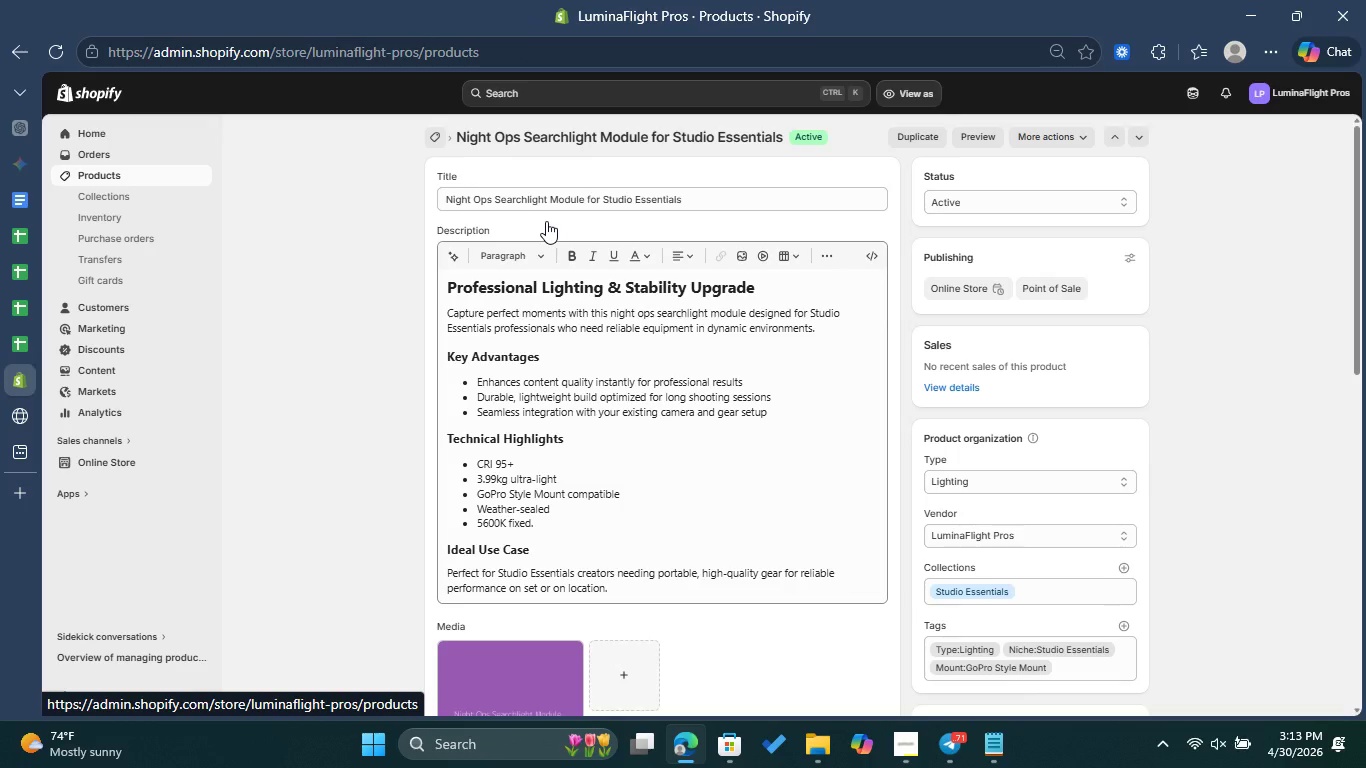 
left_click([468, 279])
 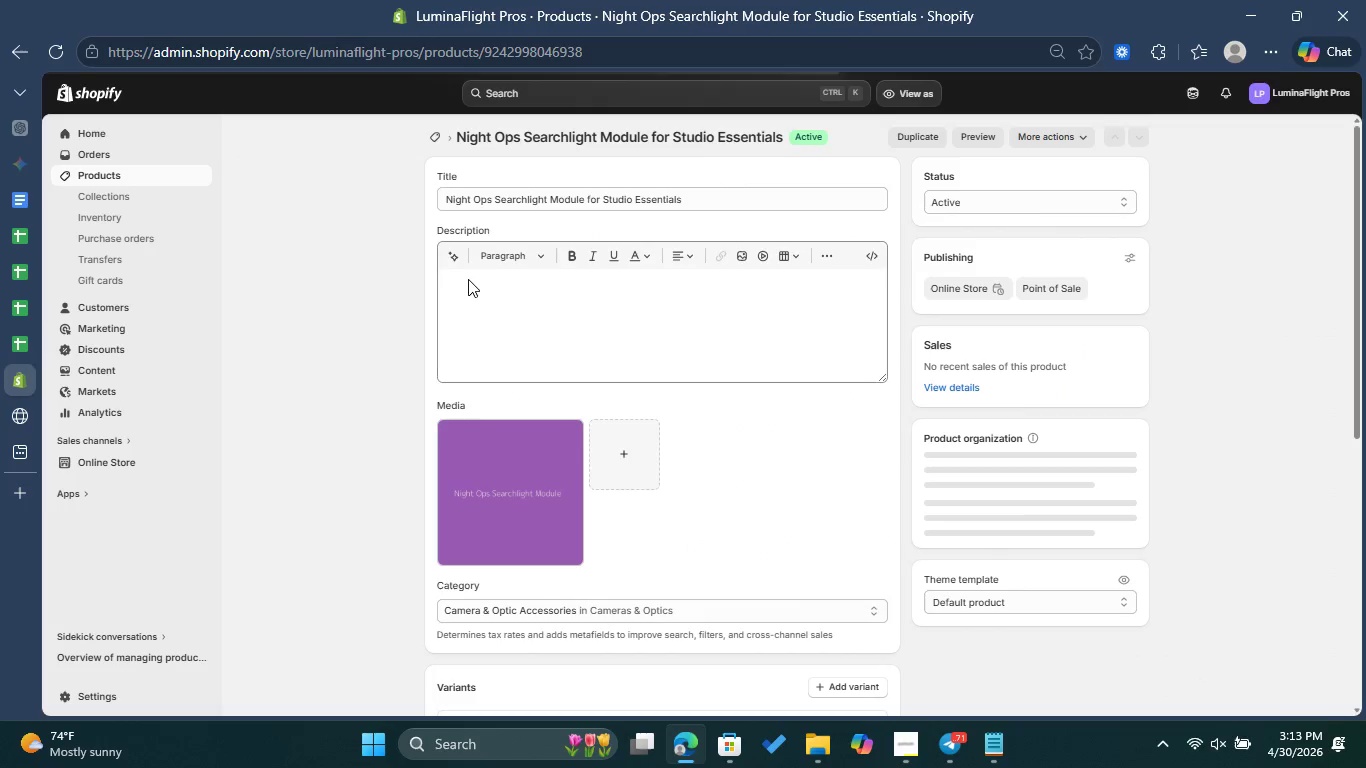 
wait(5.22)
 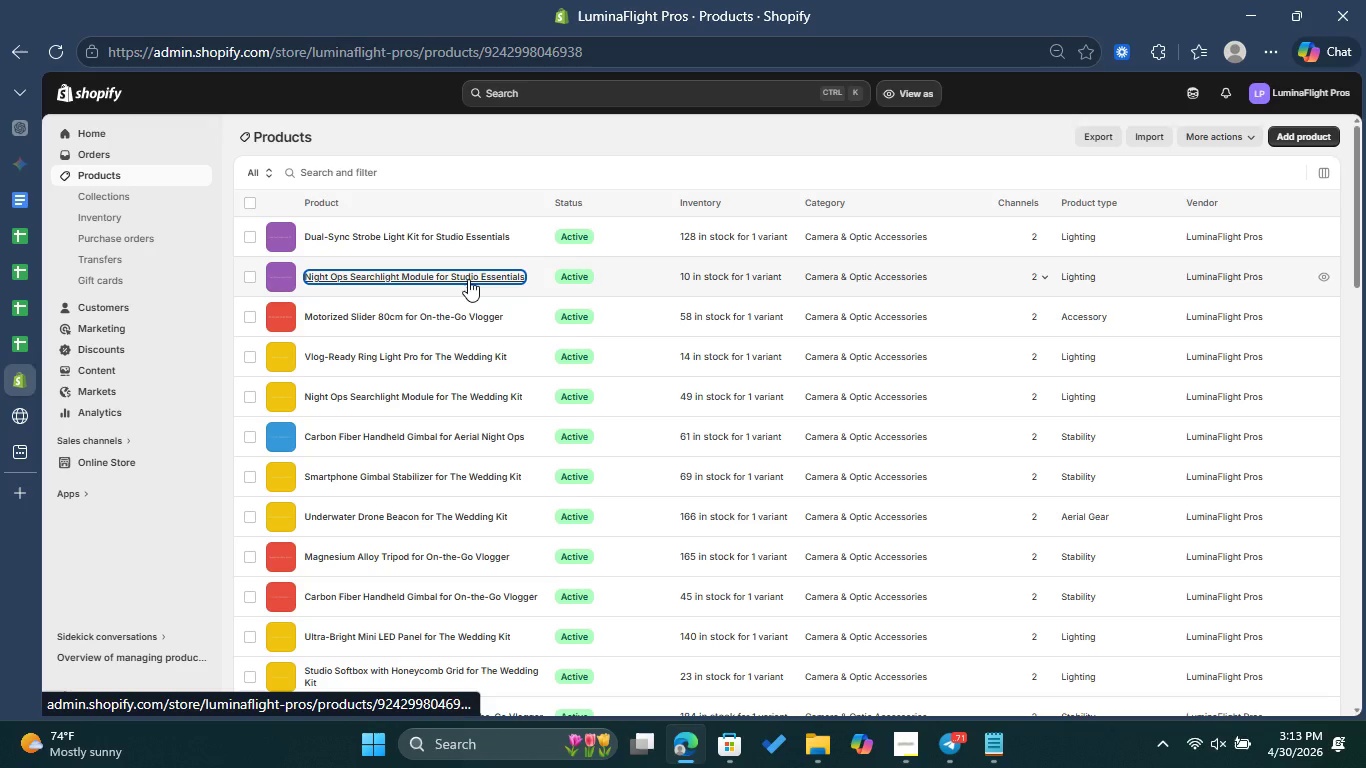 
scroll: coordinate [932, 408], scroll_direction: down, amount: 14.0
 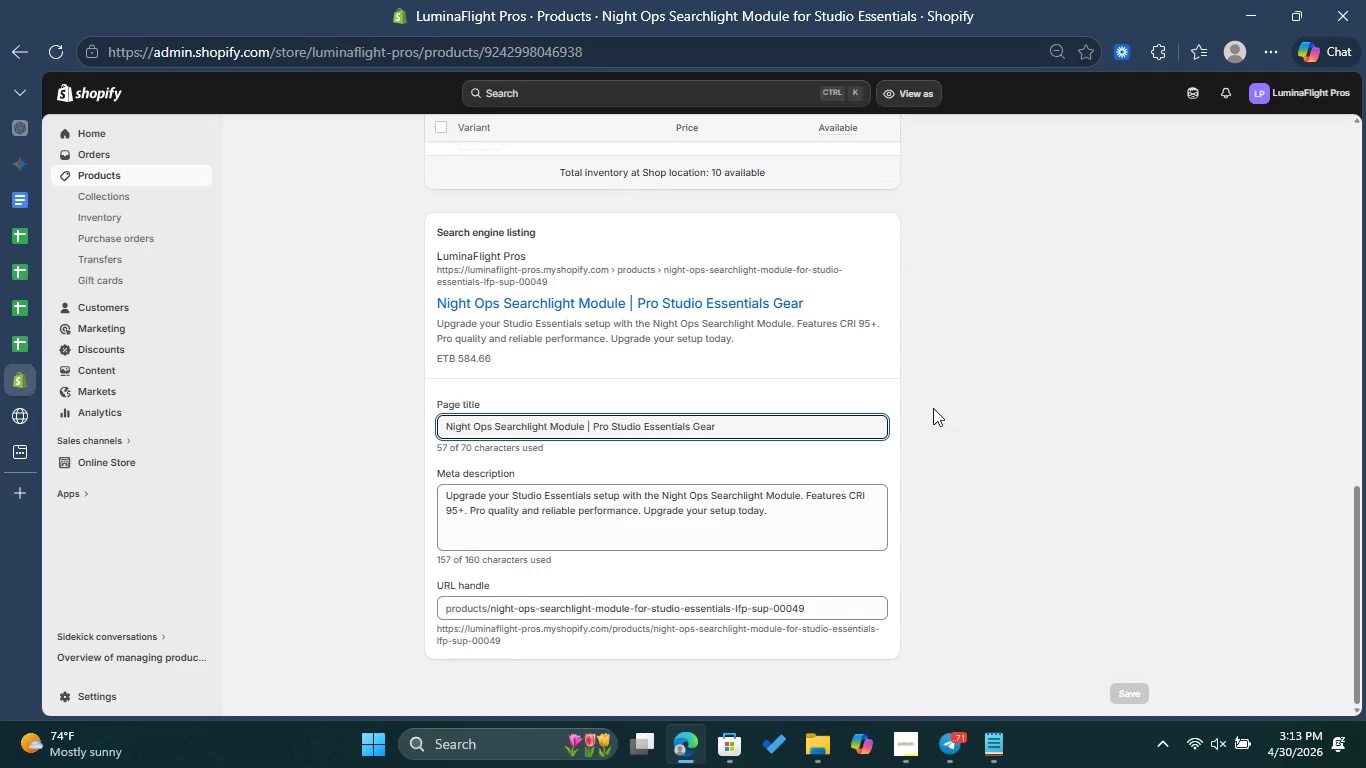 
mouse_move([474, 572])
 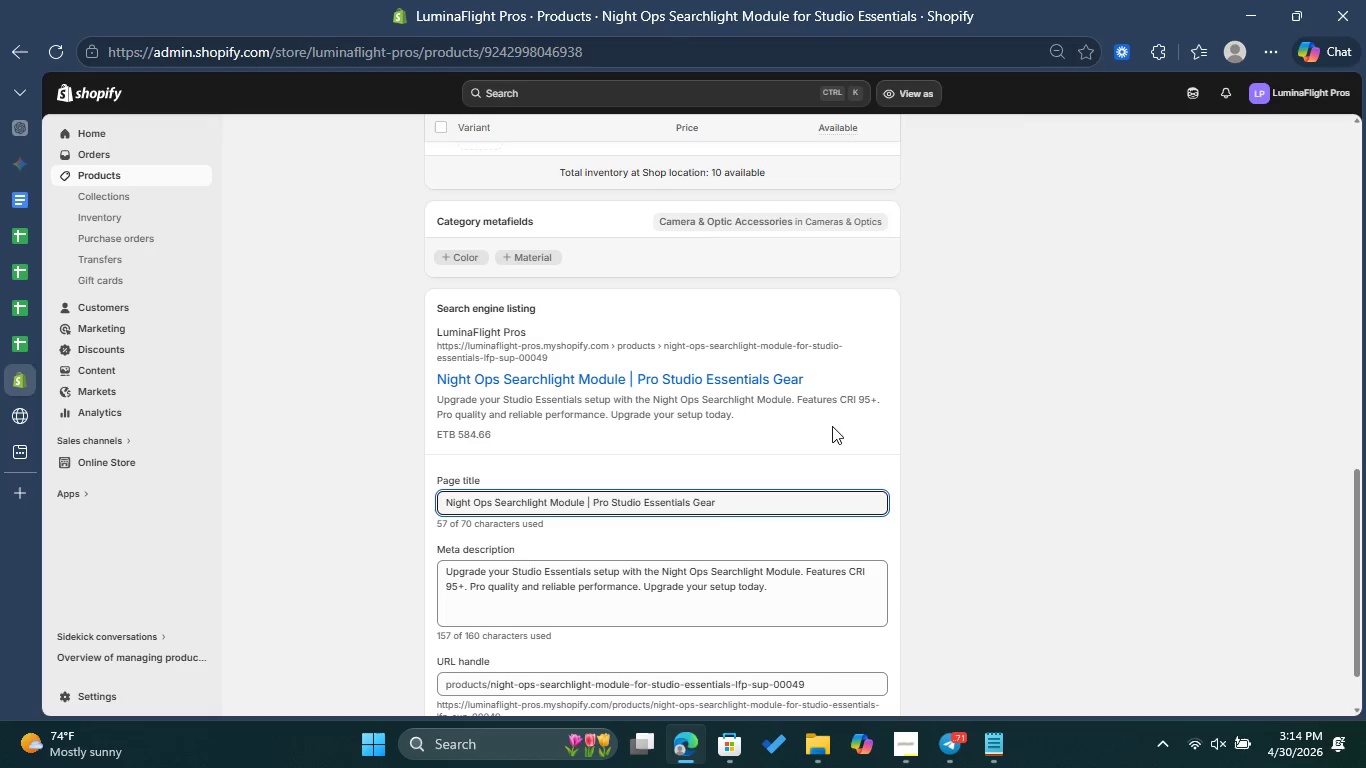 
scroll: coordinate [952, 394], scroll_direction: up, amount: 2.0
 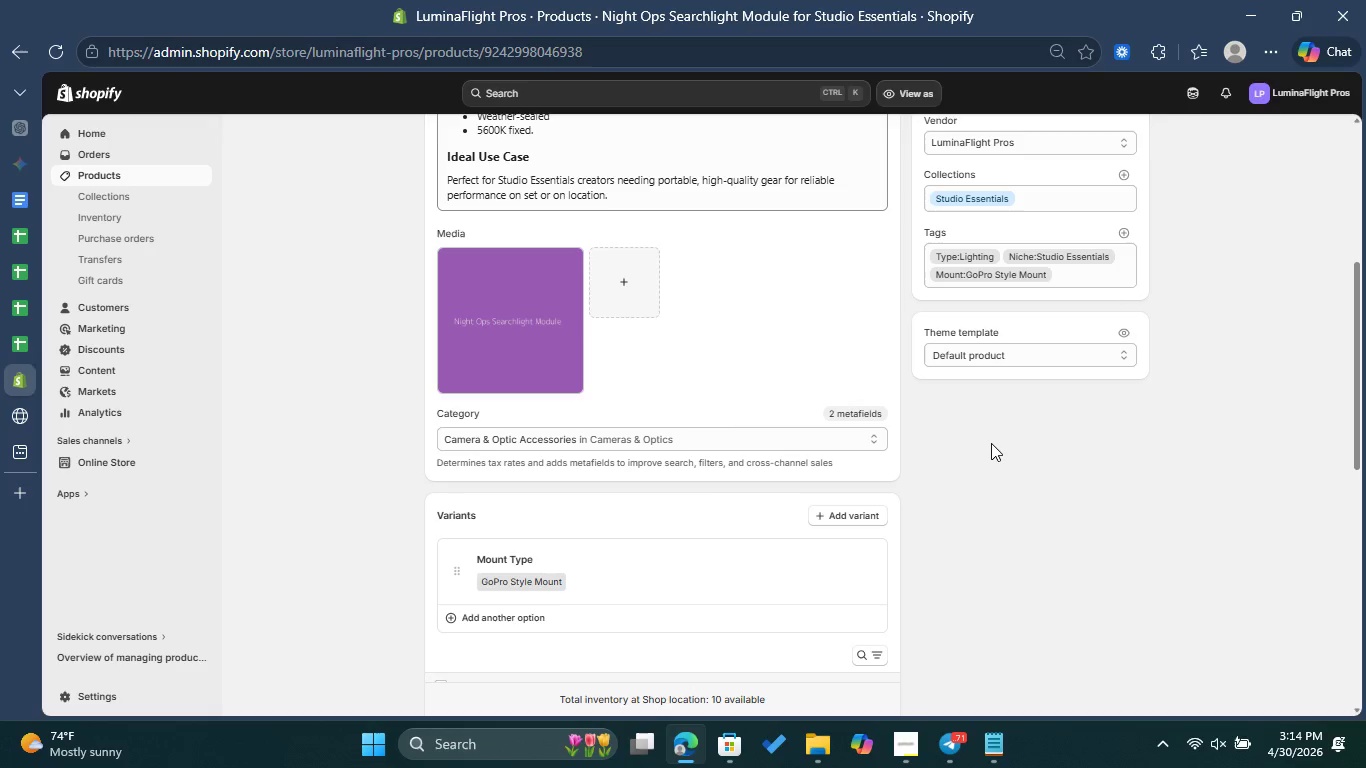 
wait(6.52)
 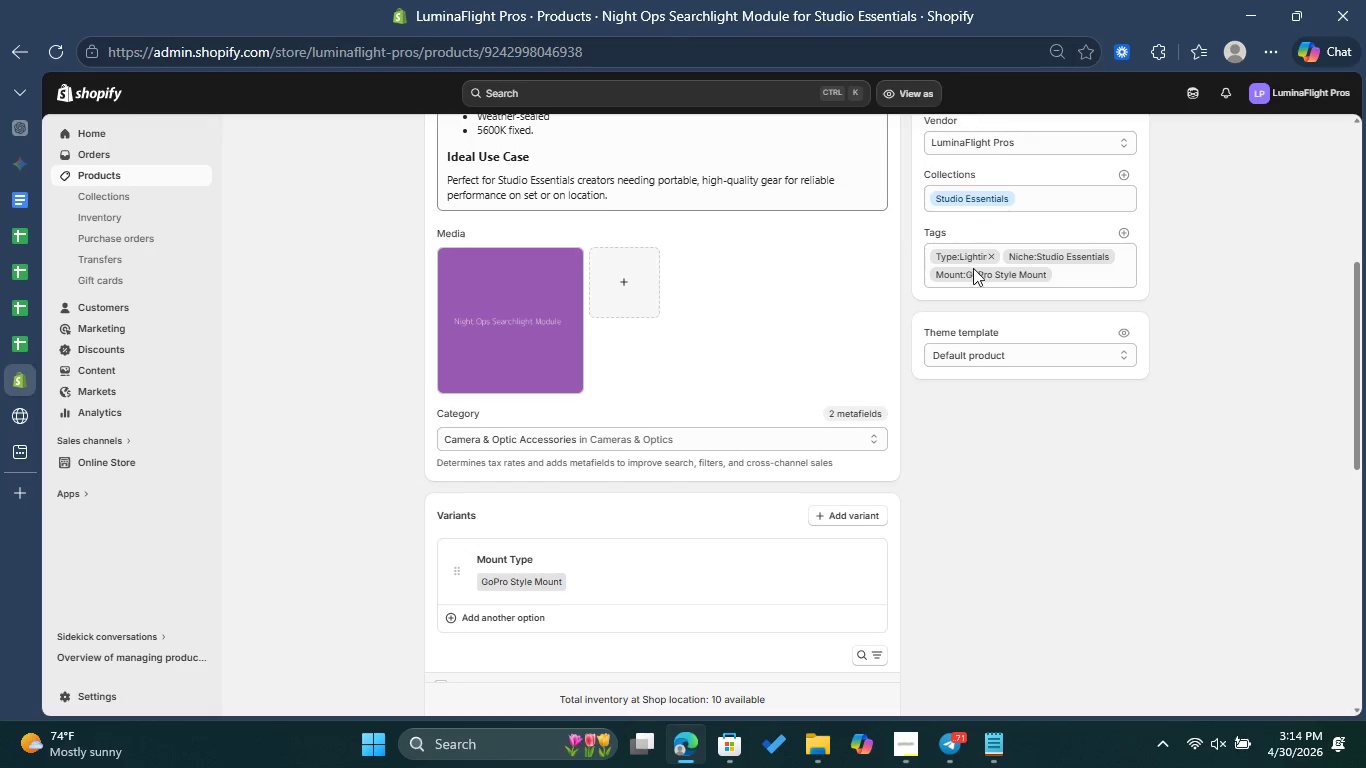 
scroll: coordinate [931, 433], scroll_direction: up, amount: 13.0
 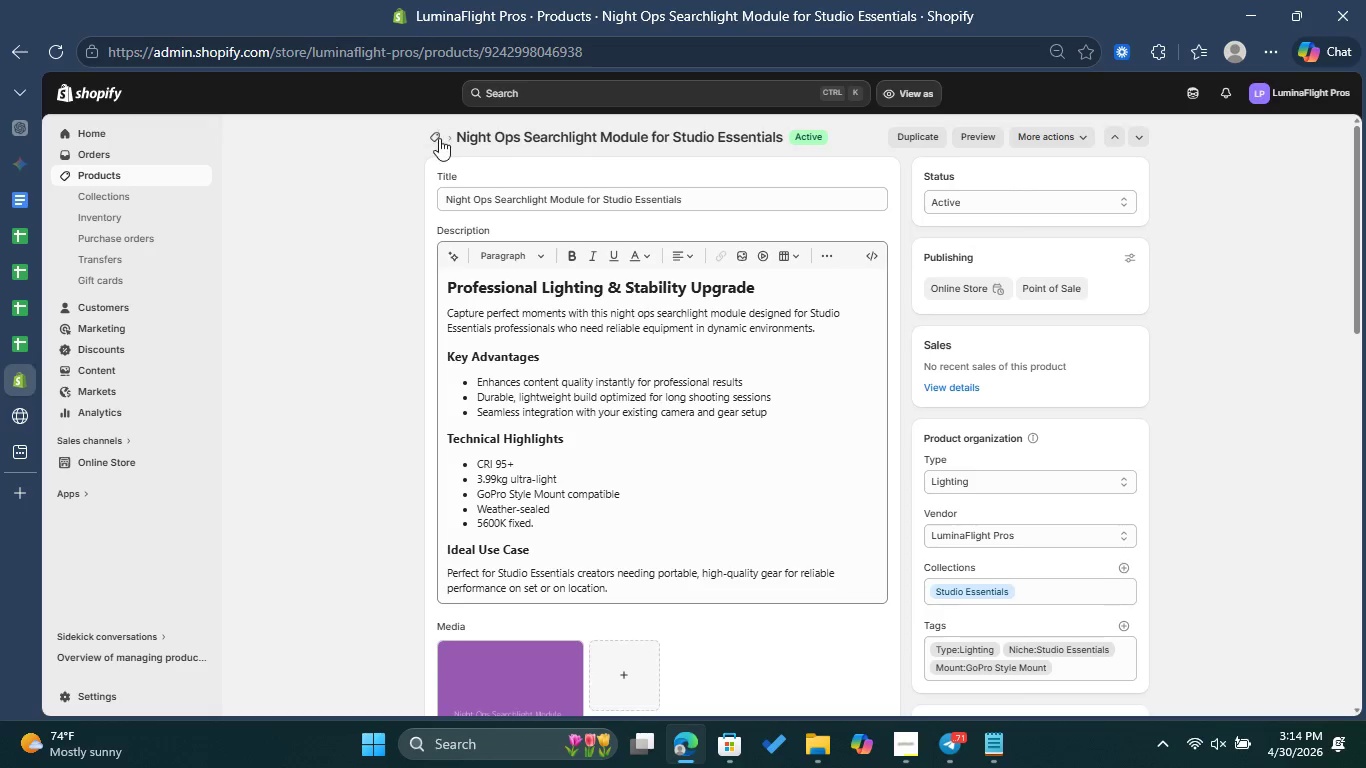 
left_click([439, 138])
 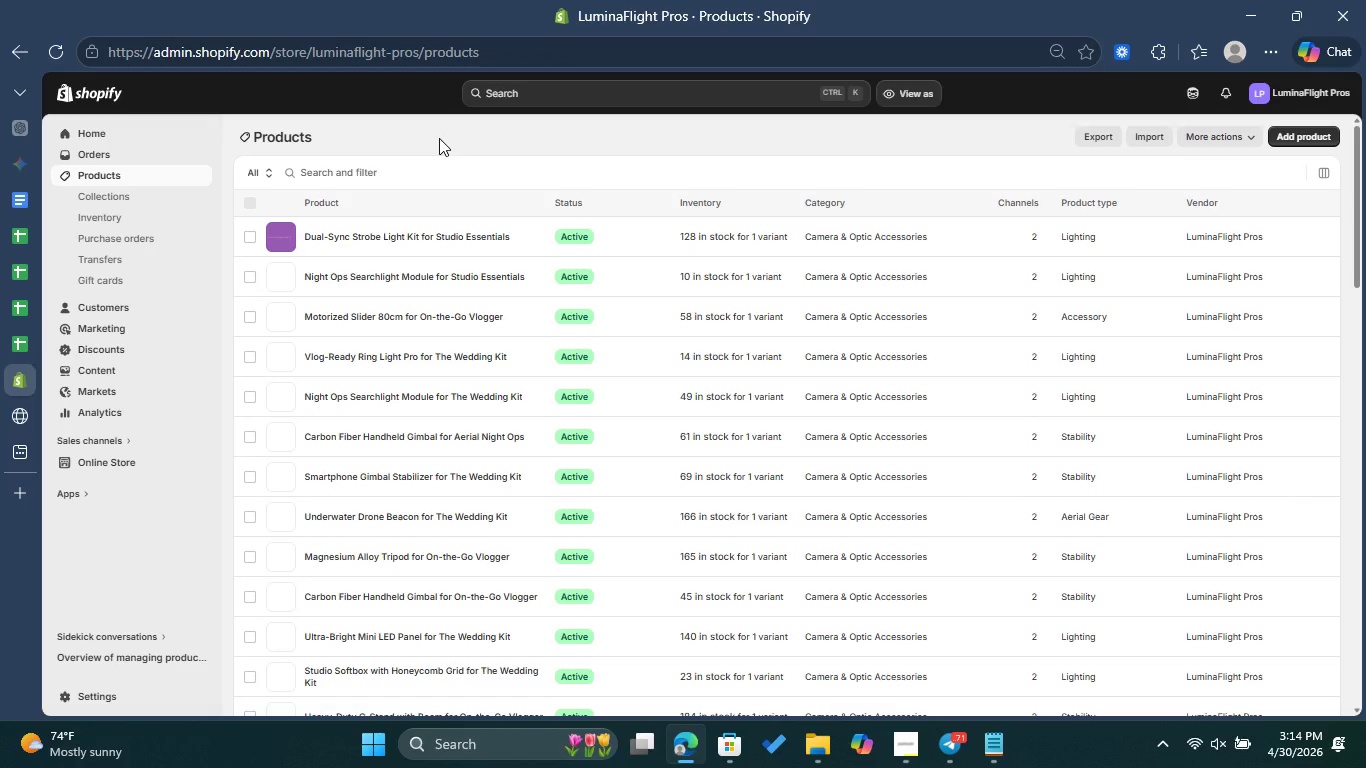 
wait(8.78)
 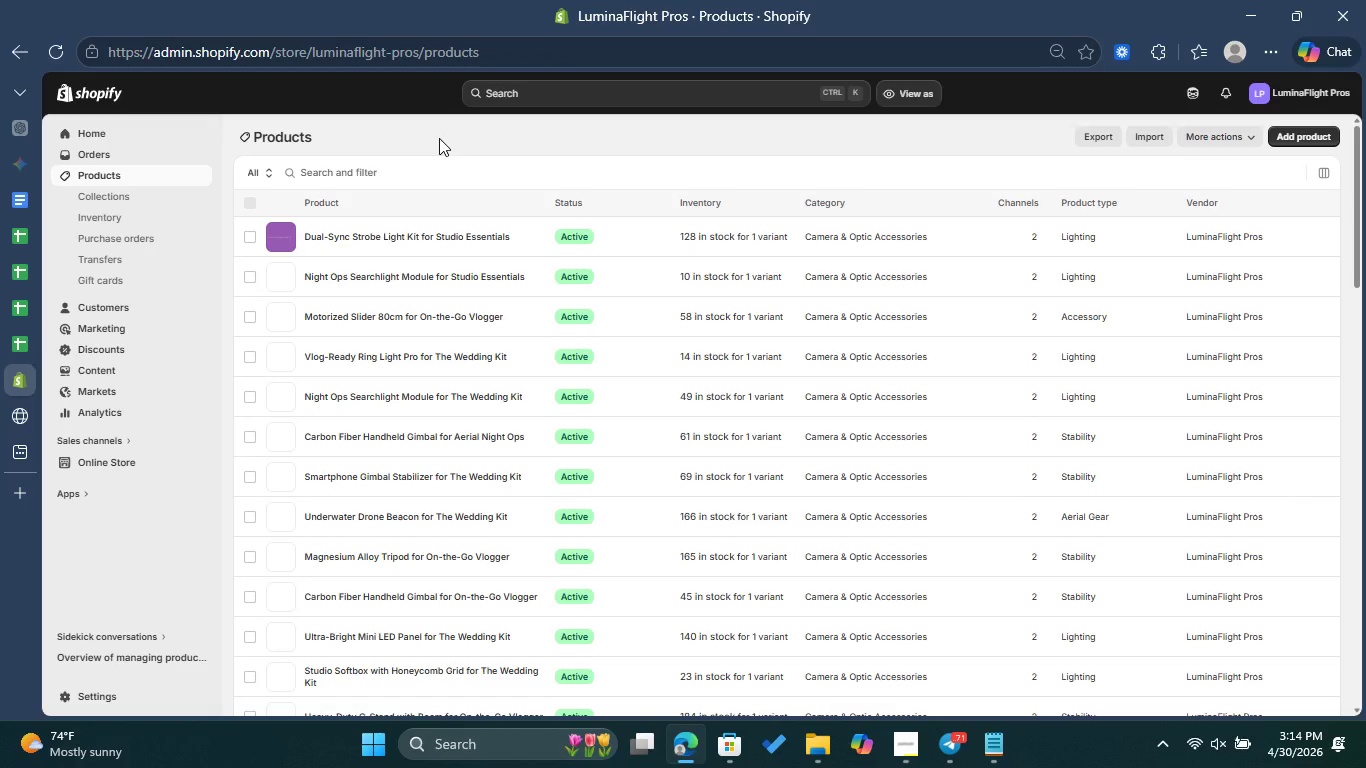 
left_click([120, 202])
 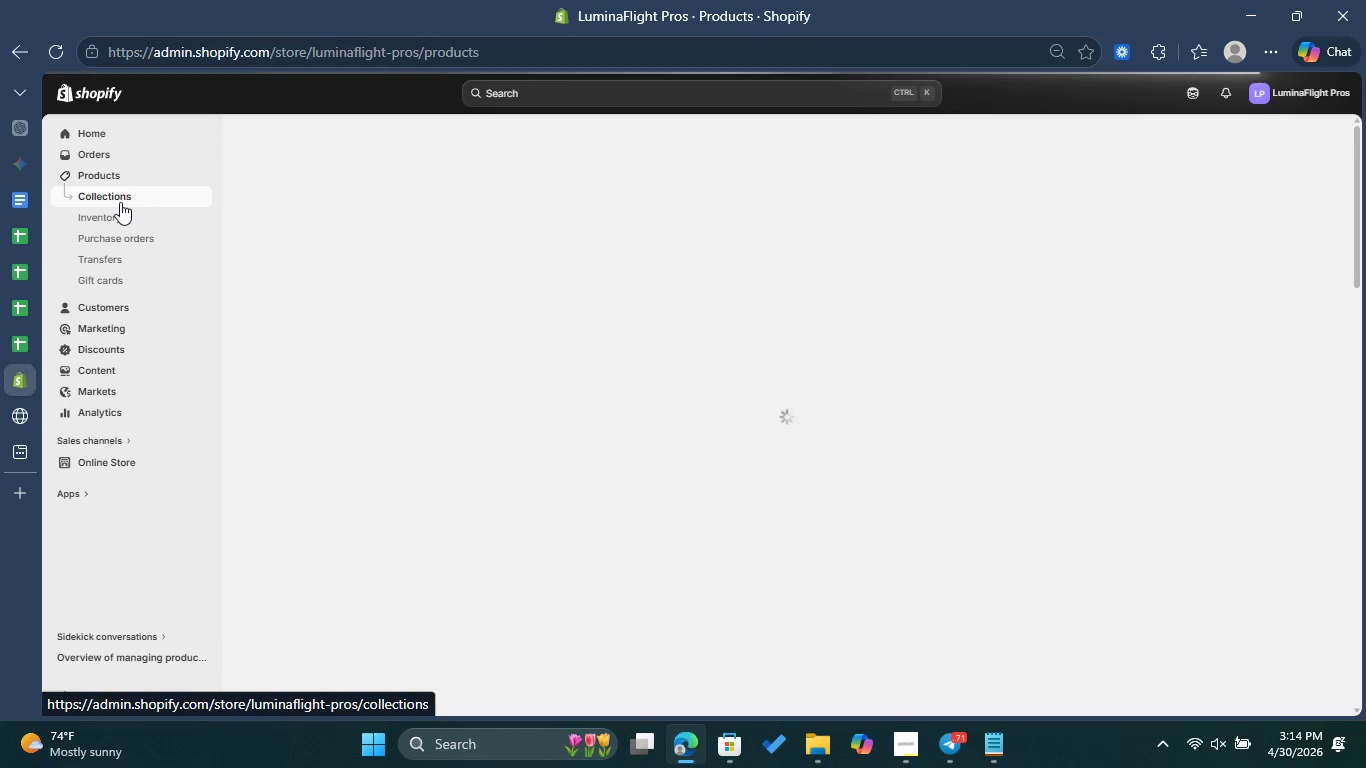 
wait(11.39)
 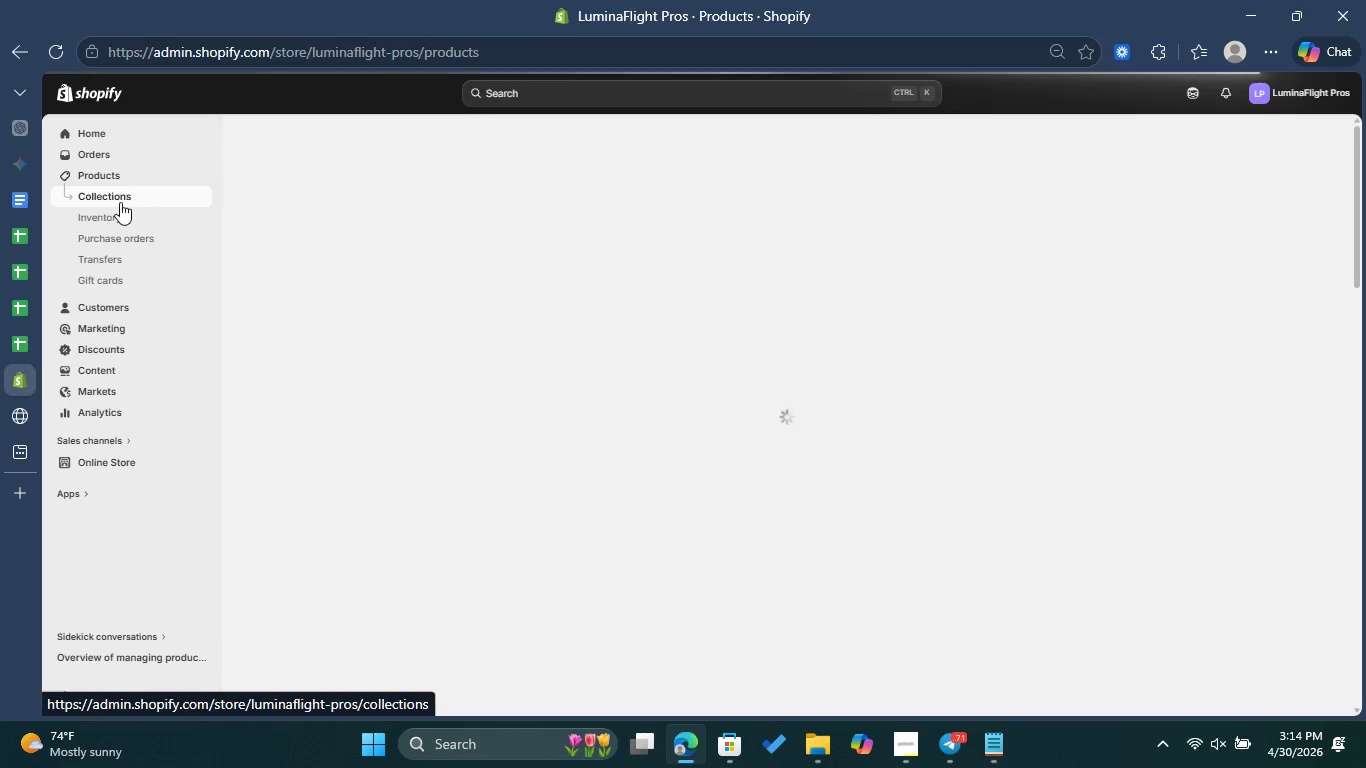 
left_click([336, 236])
 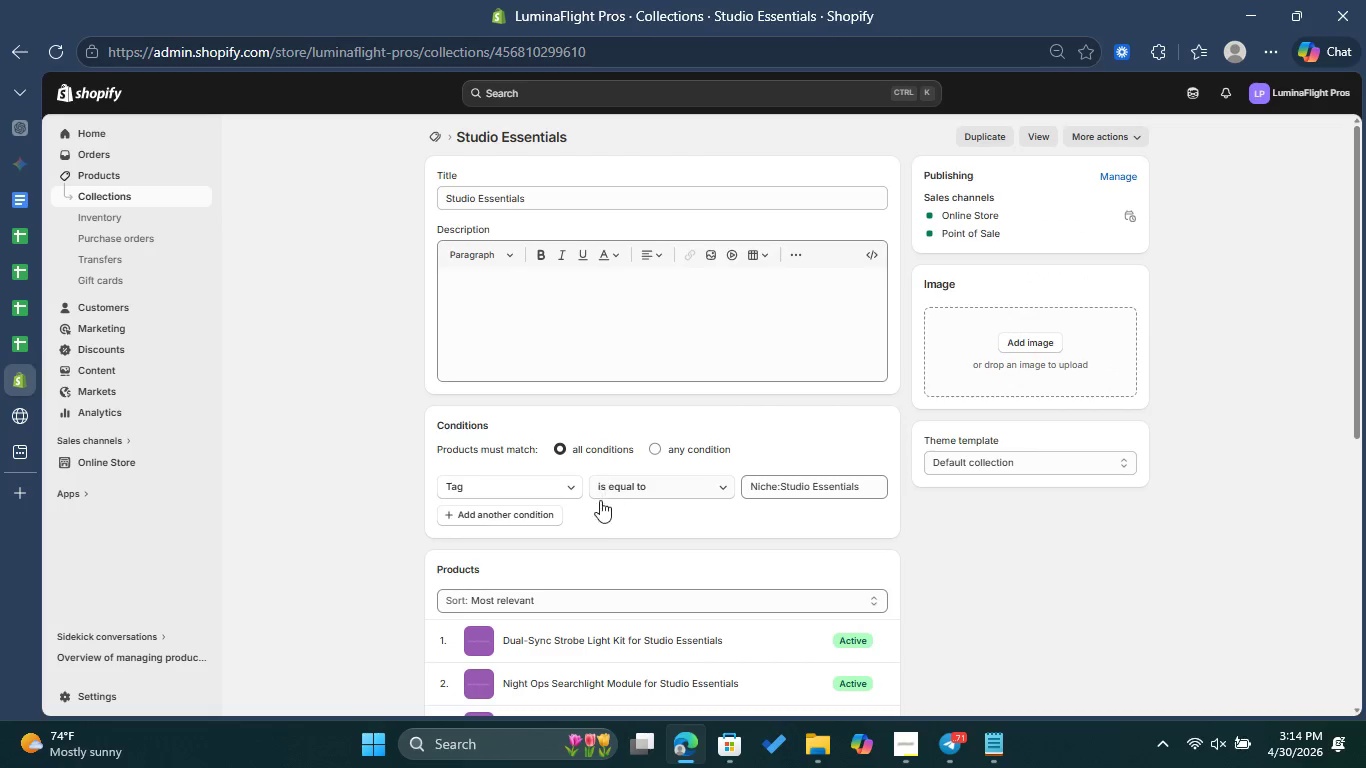 
wait(18.33)
 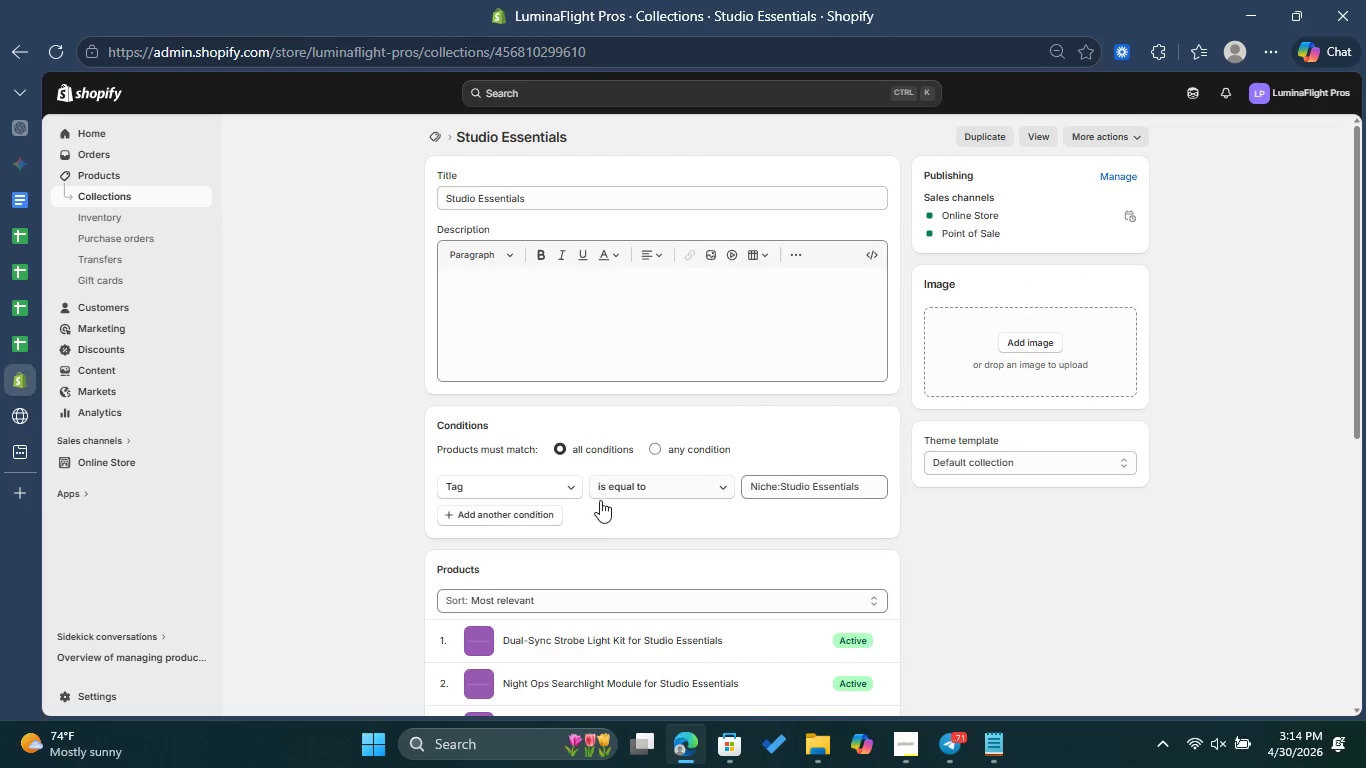 
left_click([557, 446])
 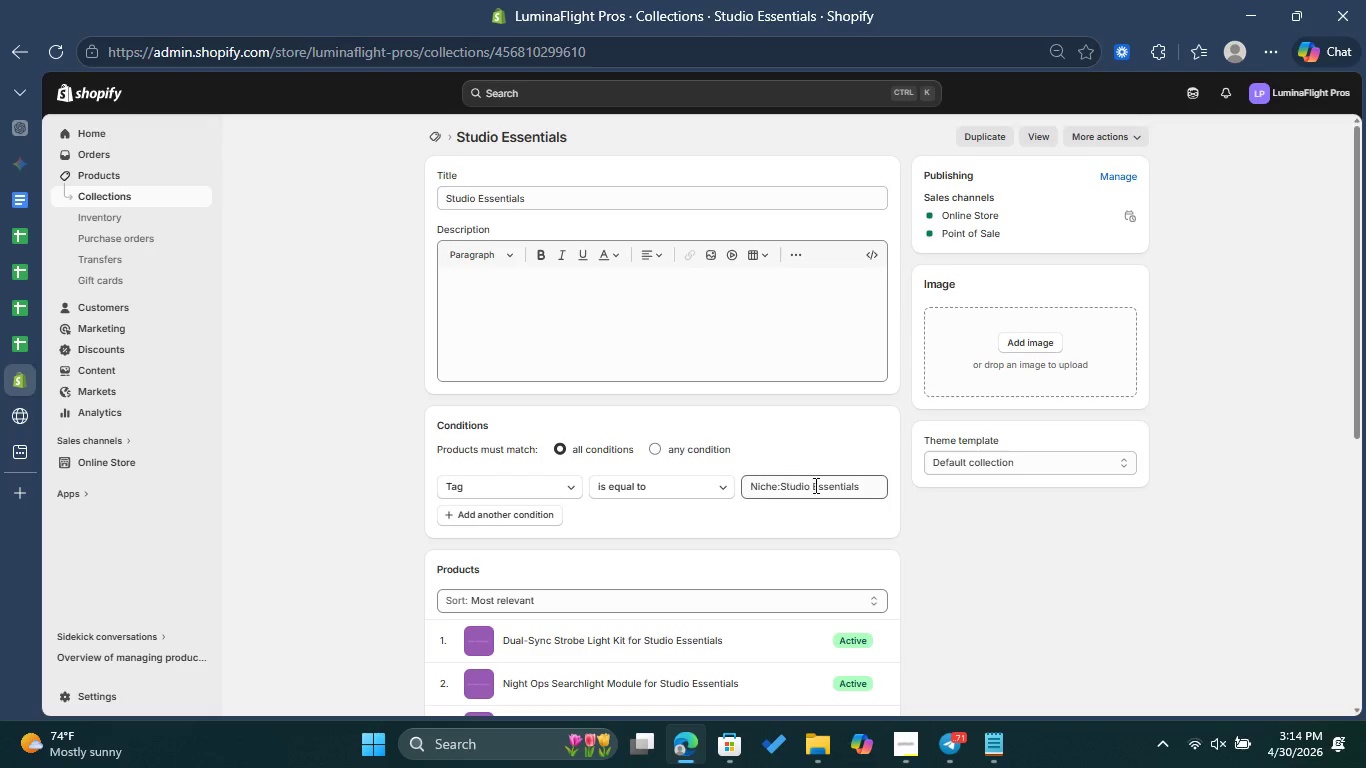 
left_click([822, 486])
 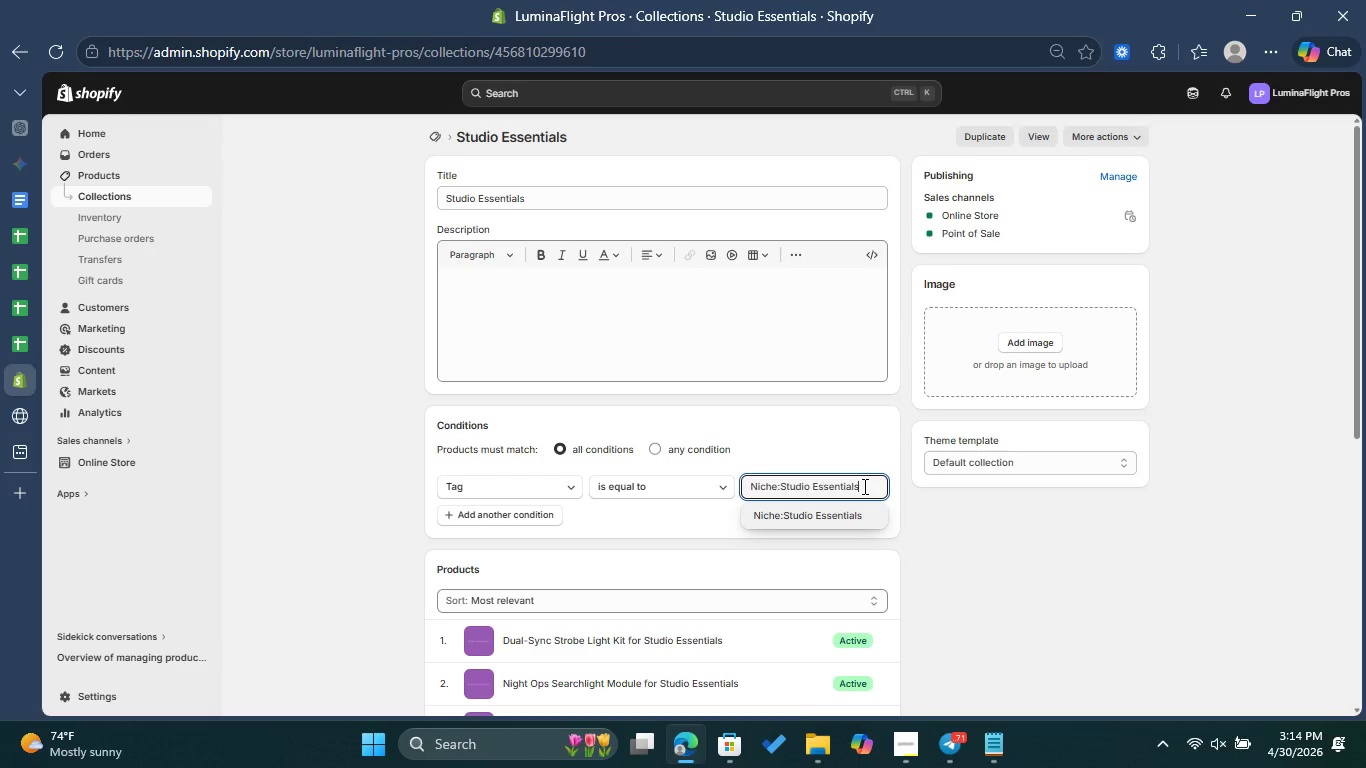 
left_click_drag(start_coordinate=[863, 486], to_coordinate=[703, 488])
 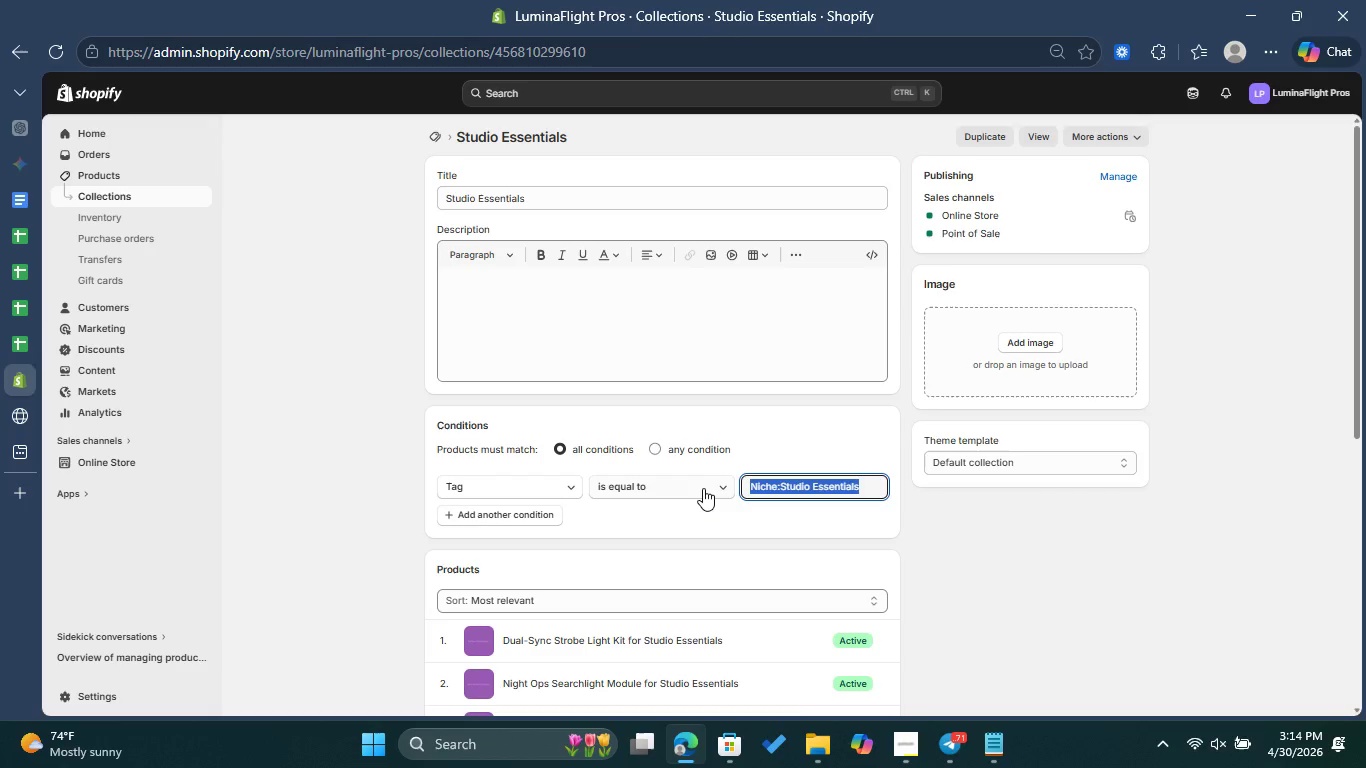 
key(Backspace)
 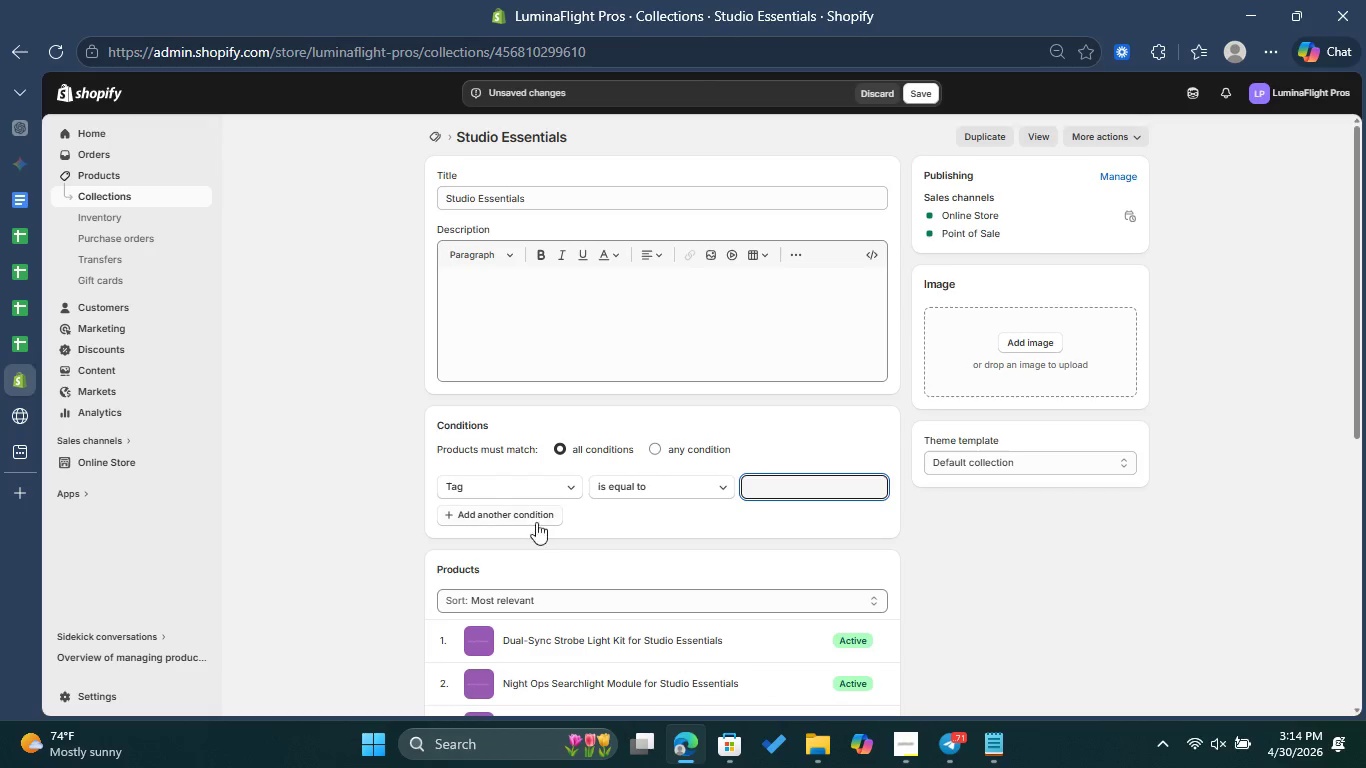 
left_click([564, 448])
 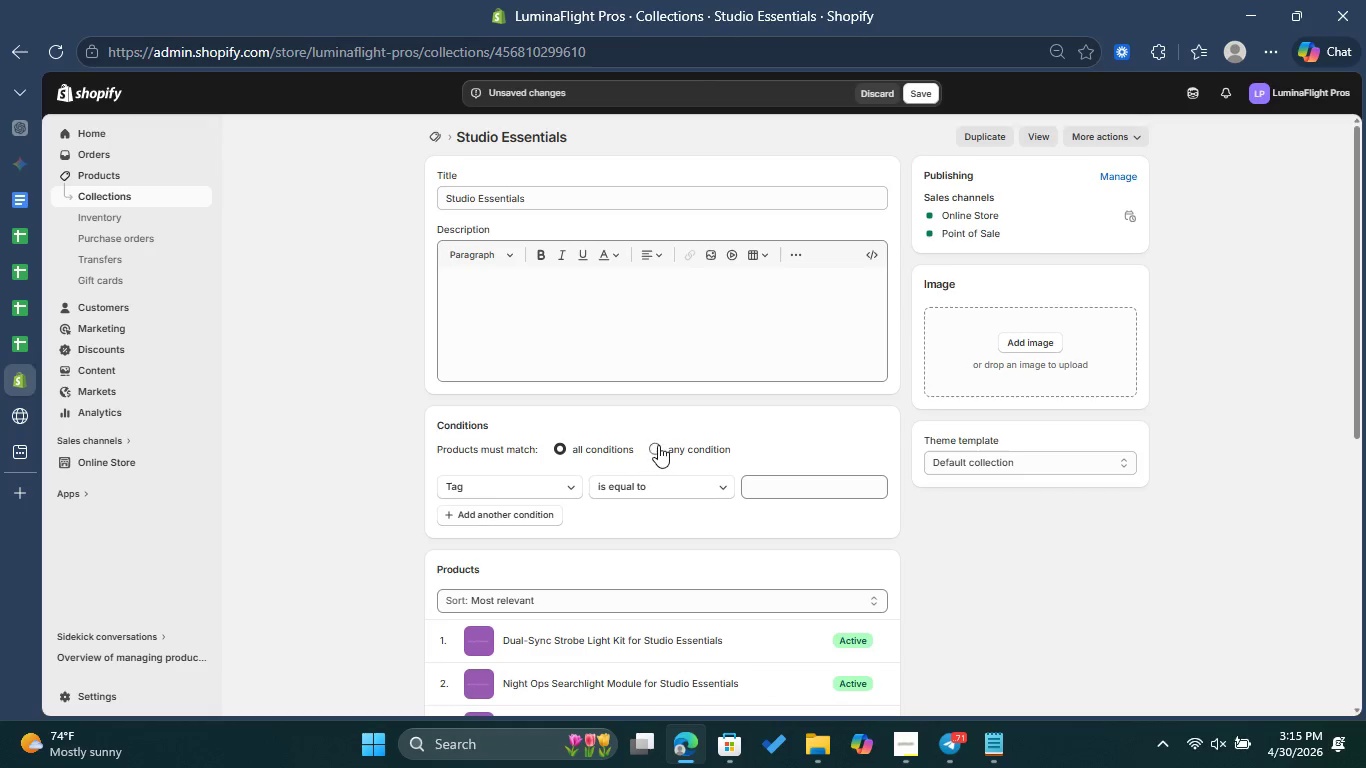 
left_click([663, 444])
 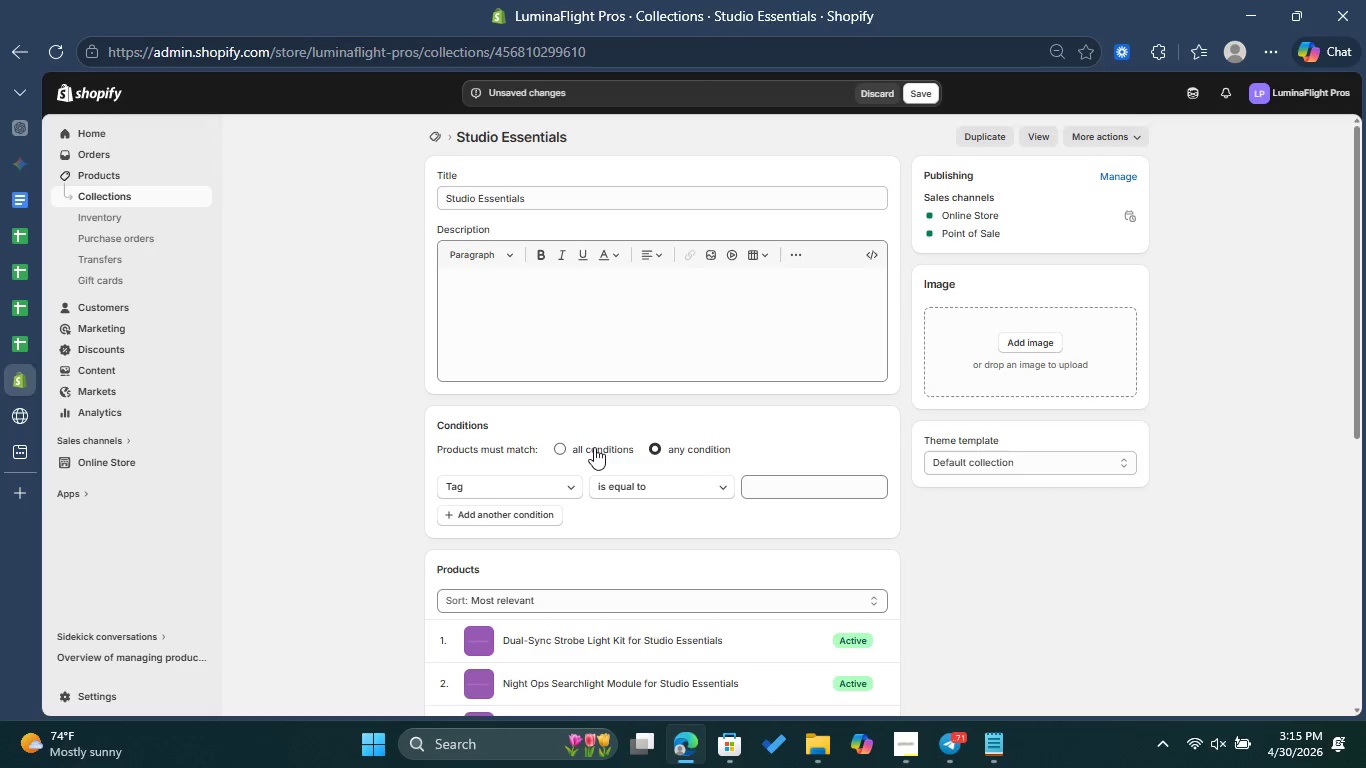 
left_click([586, 447])
 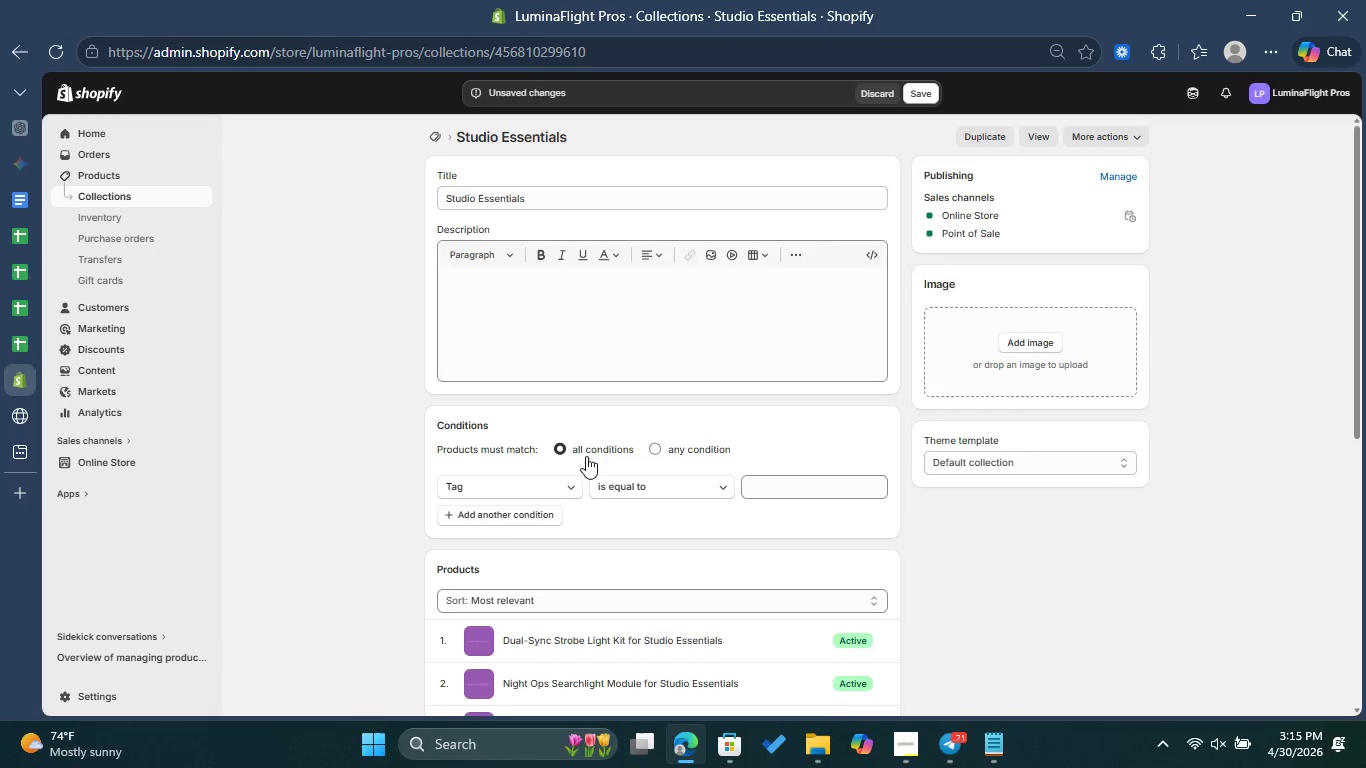 
scroll: coordinate [585, 459], scroll_direction: down, amount: 3.0
 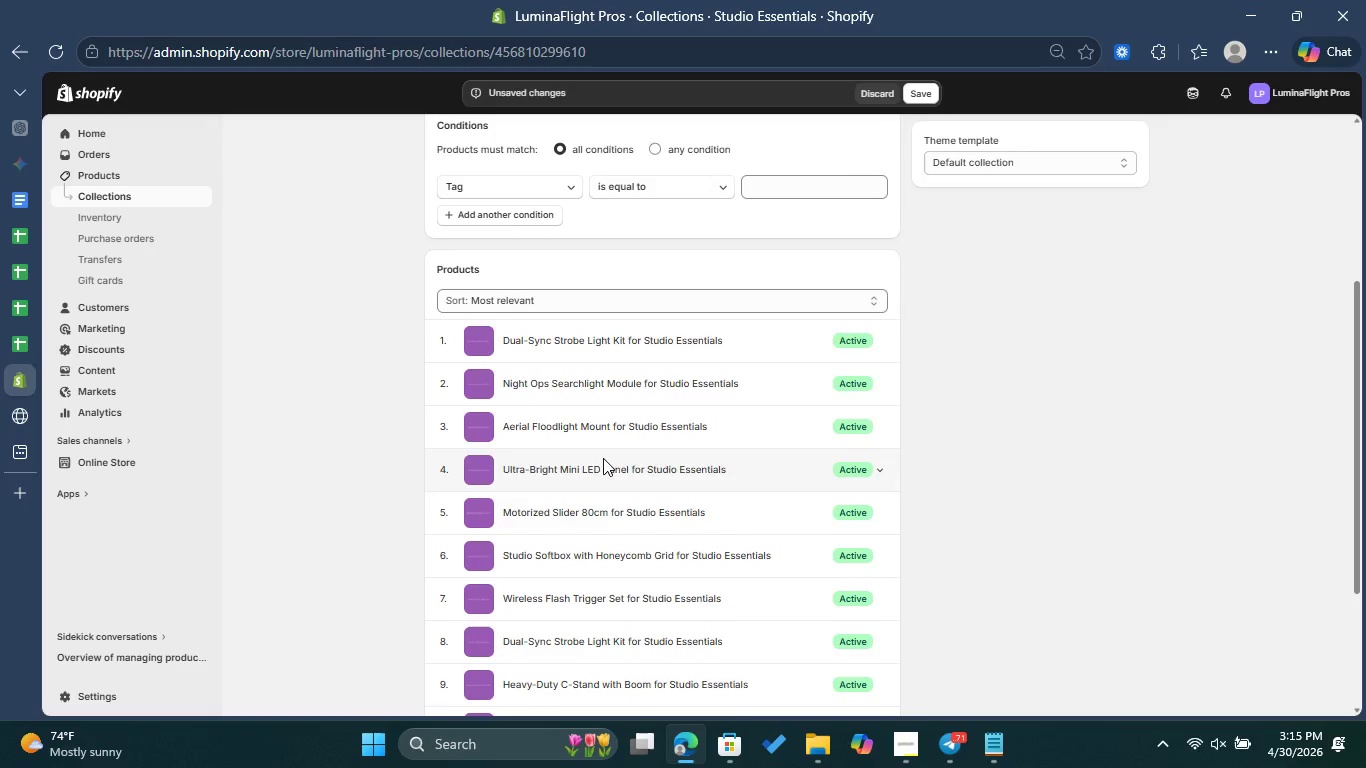 
scroll: coordinate [629, 457], scroll_direction: up, amount: 5.0
 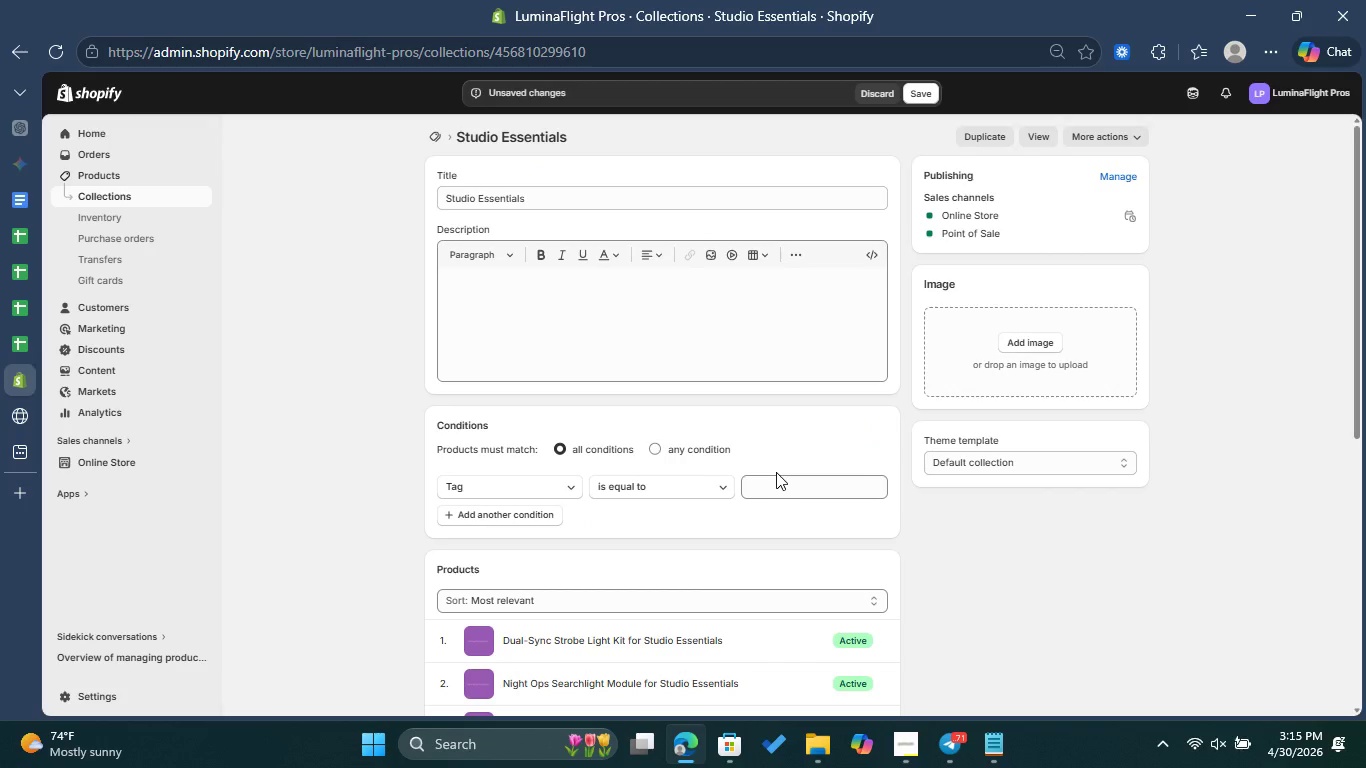 
left_click([780, 475])
 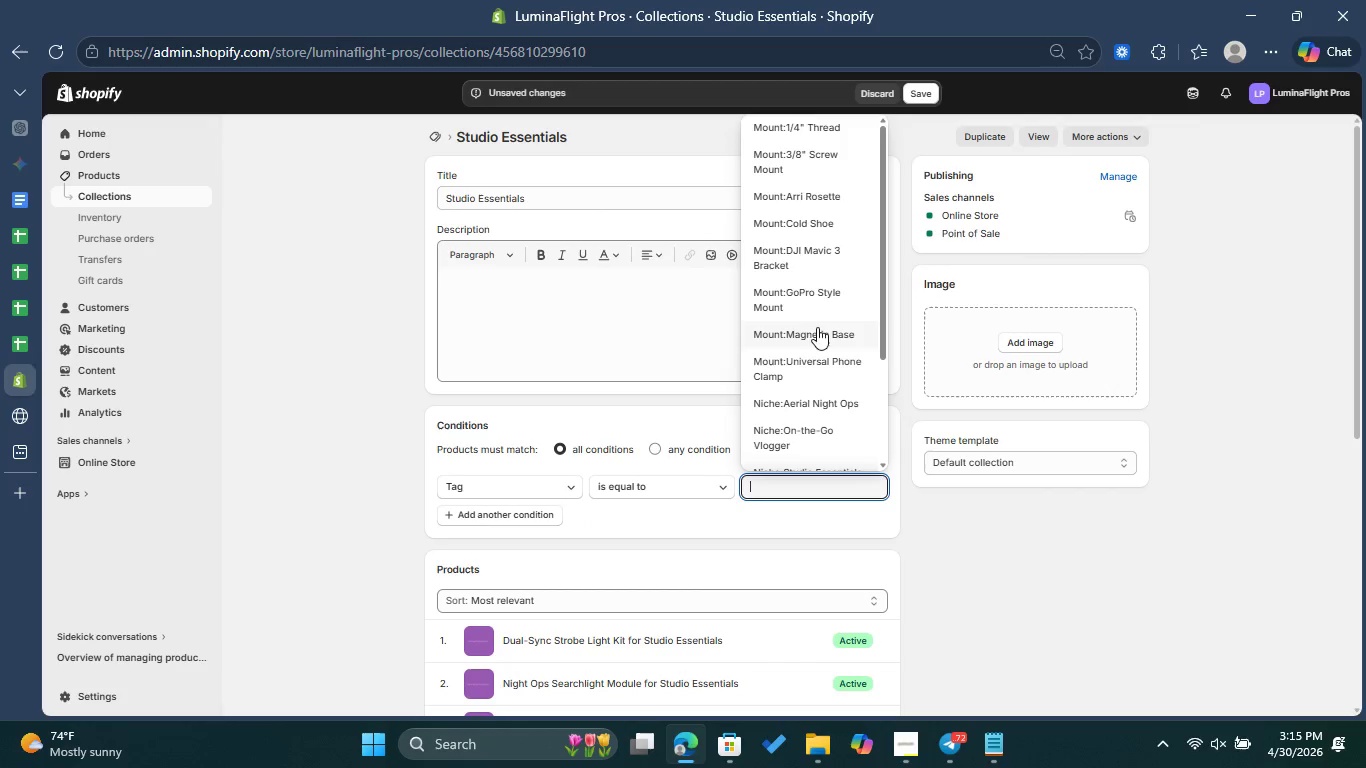 
scroll: coordinate [850, 346], scroll_direction: down, amount: 1.0
 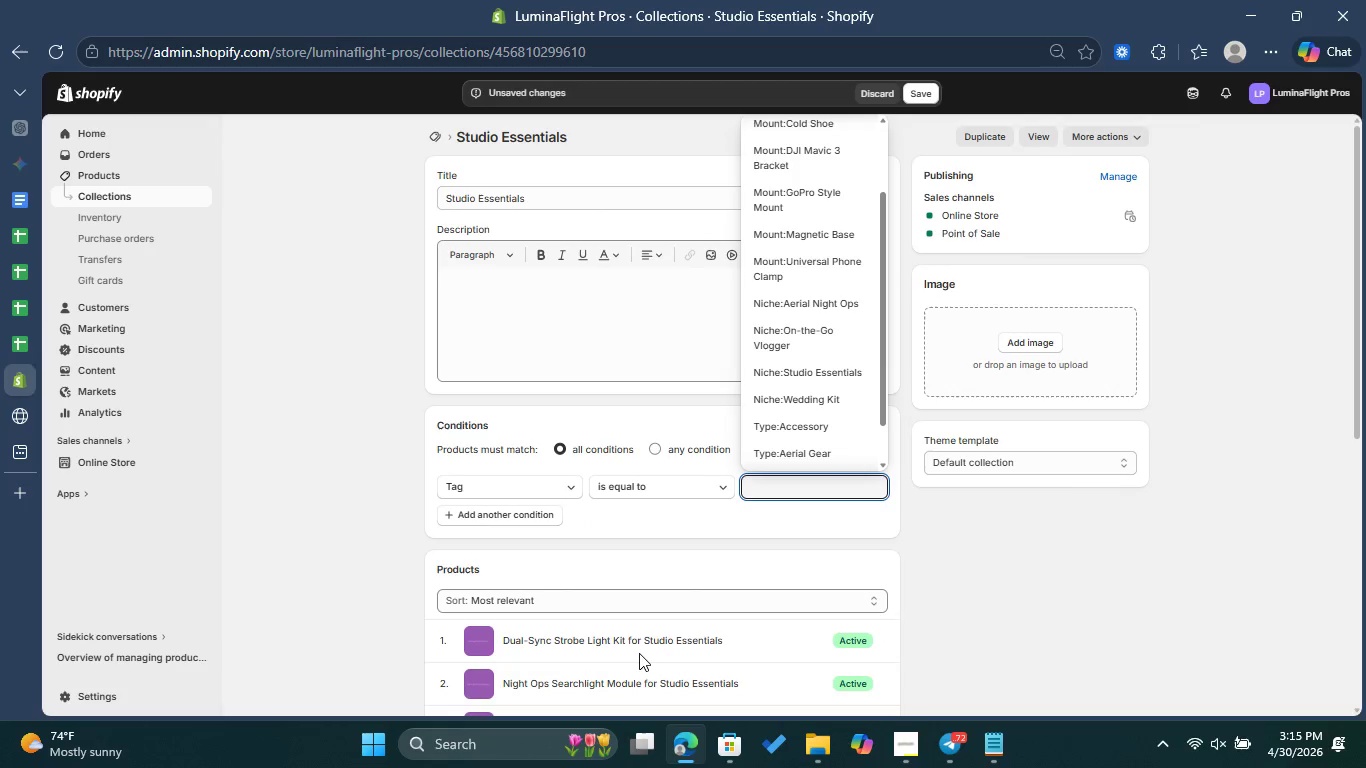 
left_click([639, 649])
 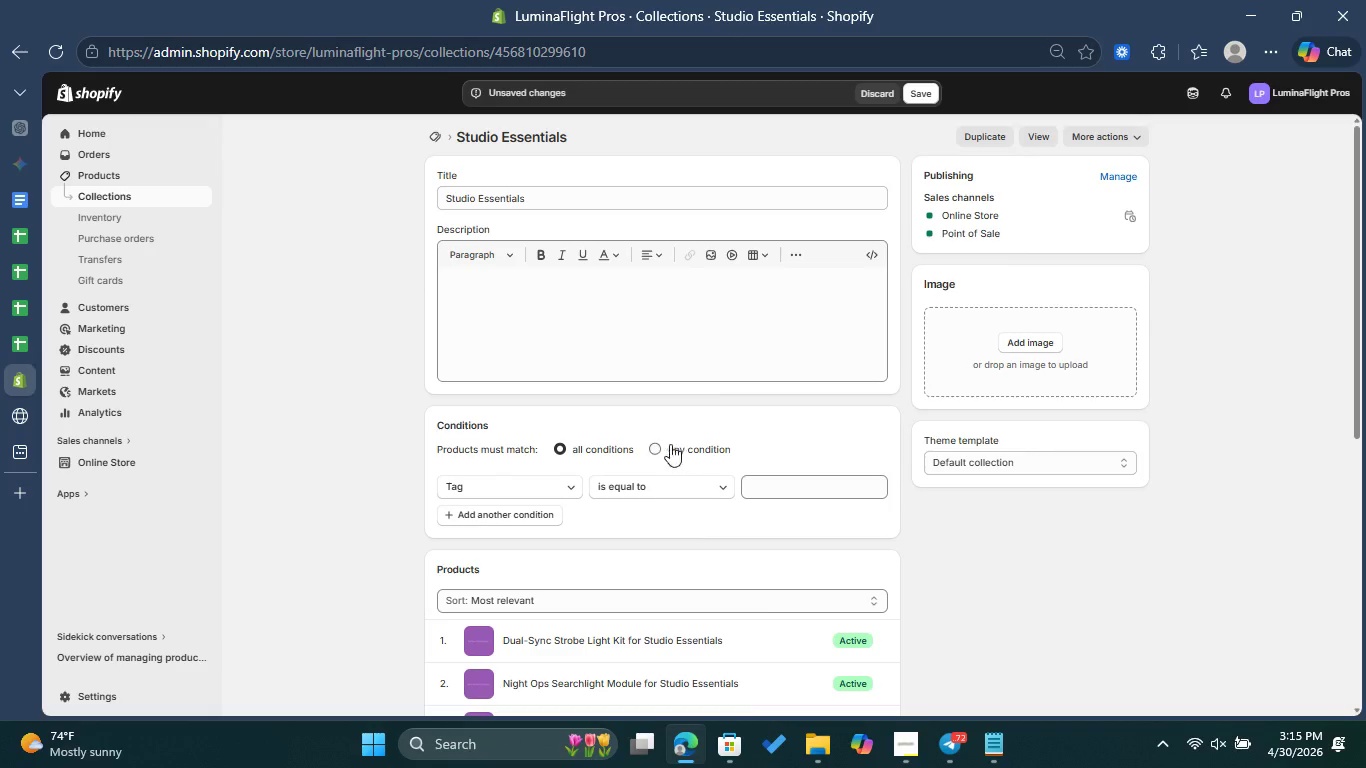 
left_click([657, 450])
 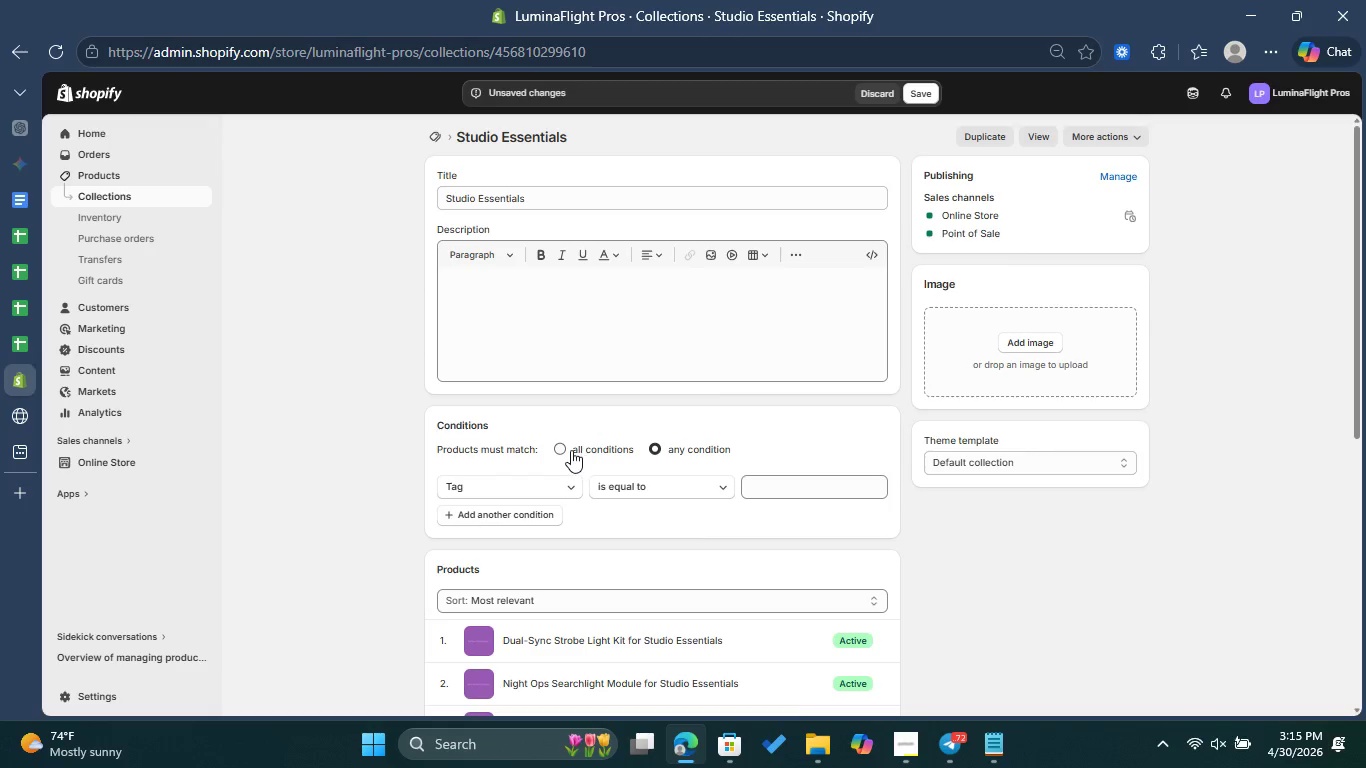 
left_click([571, 450])
 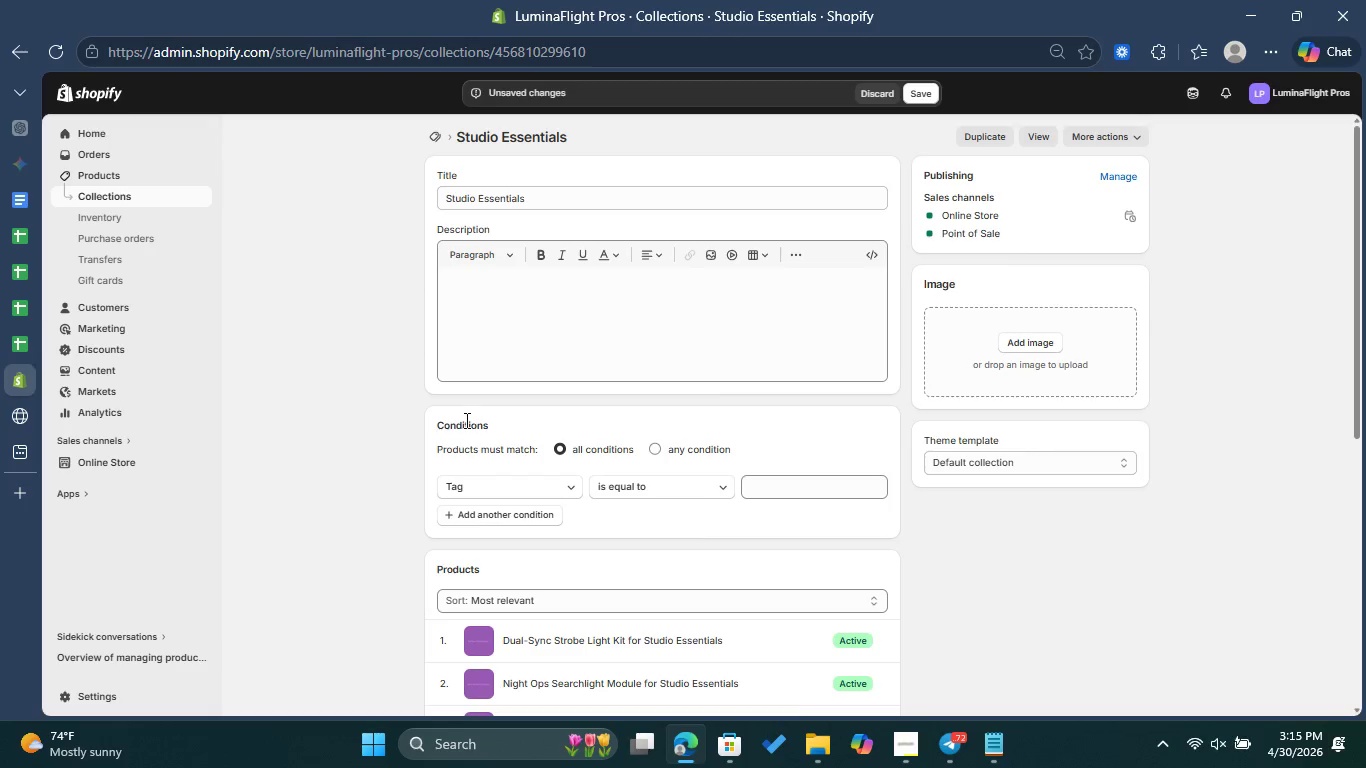 
left_click([465, 420])
 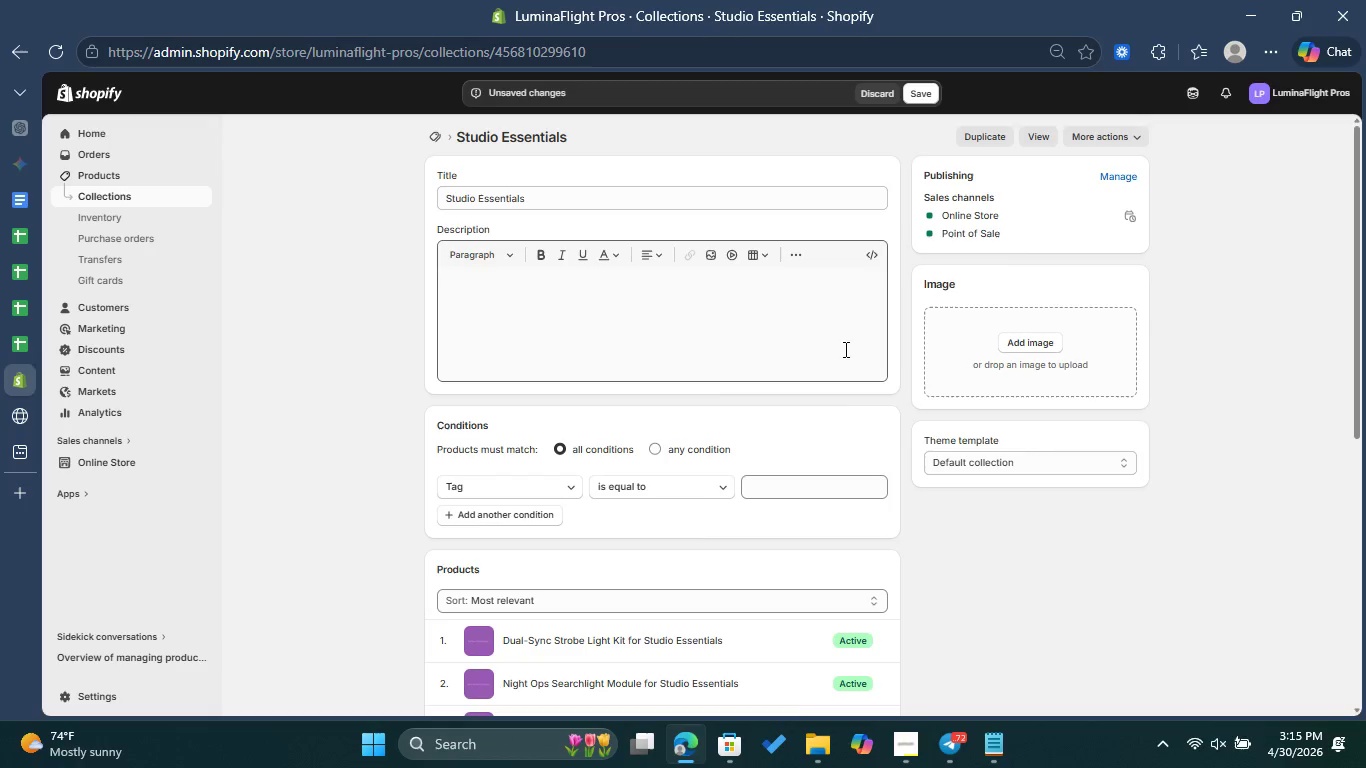 
left_click([813, 478])
 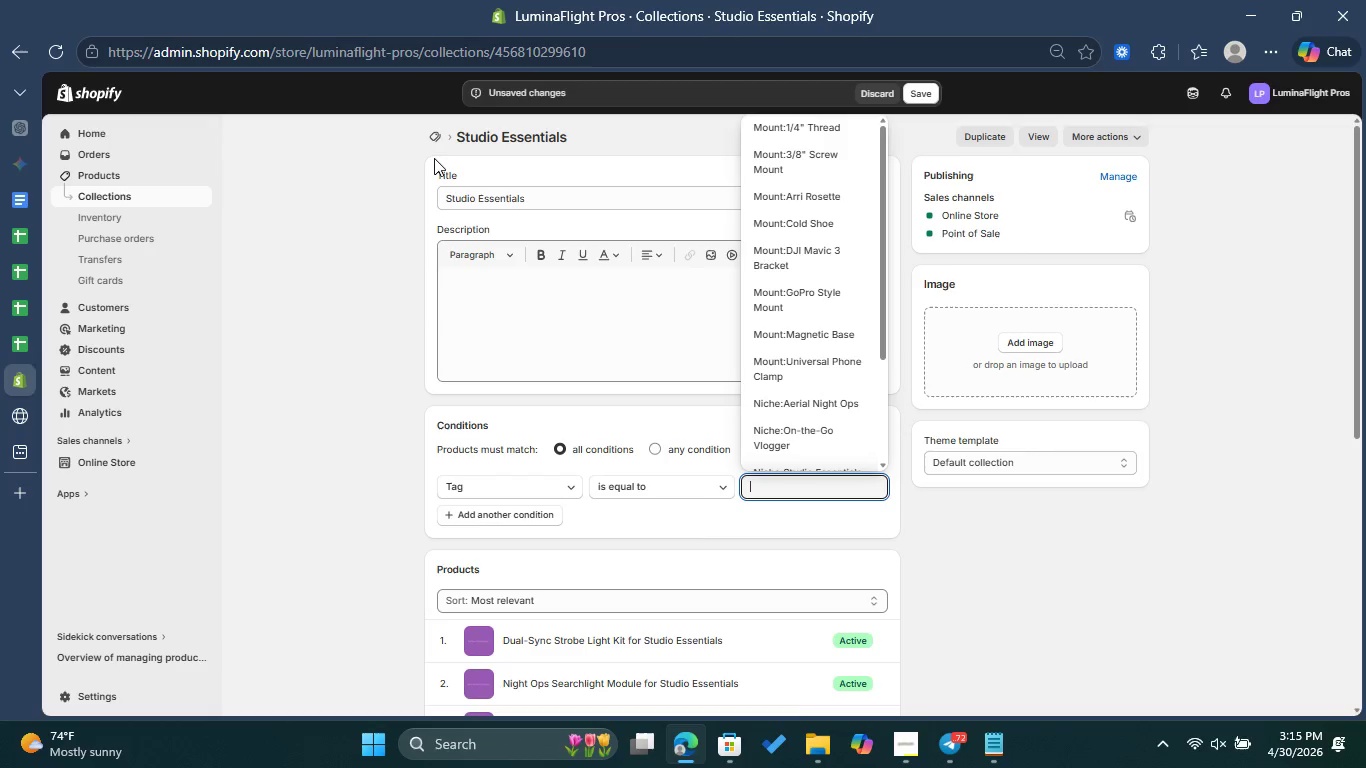 
left_click([435, 140])
 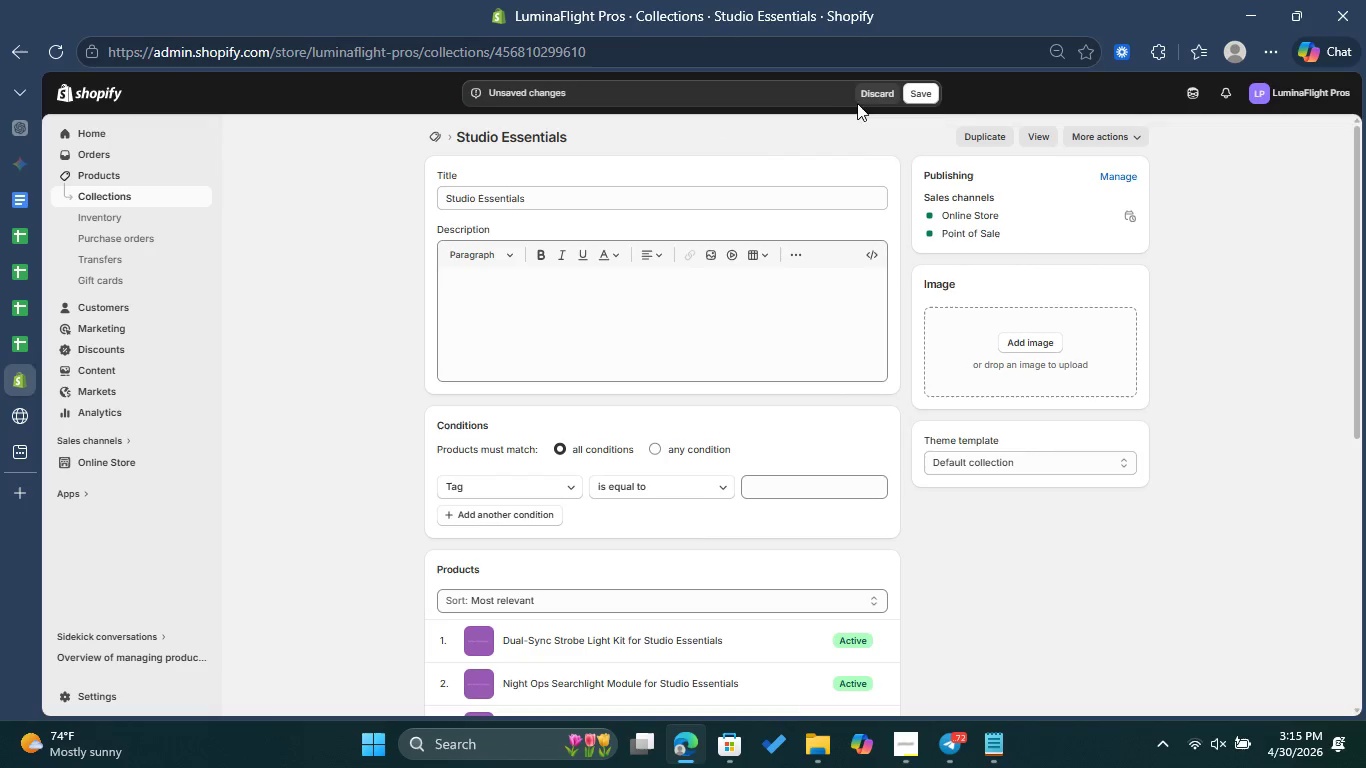 
left_click([871, 96])
 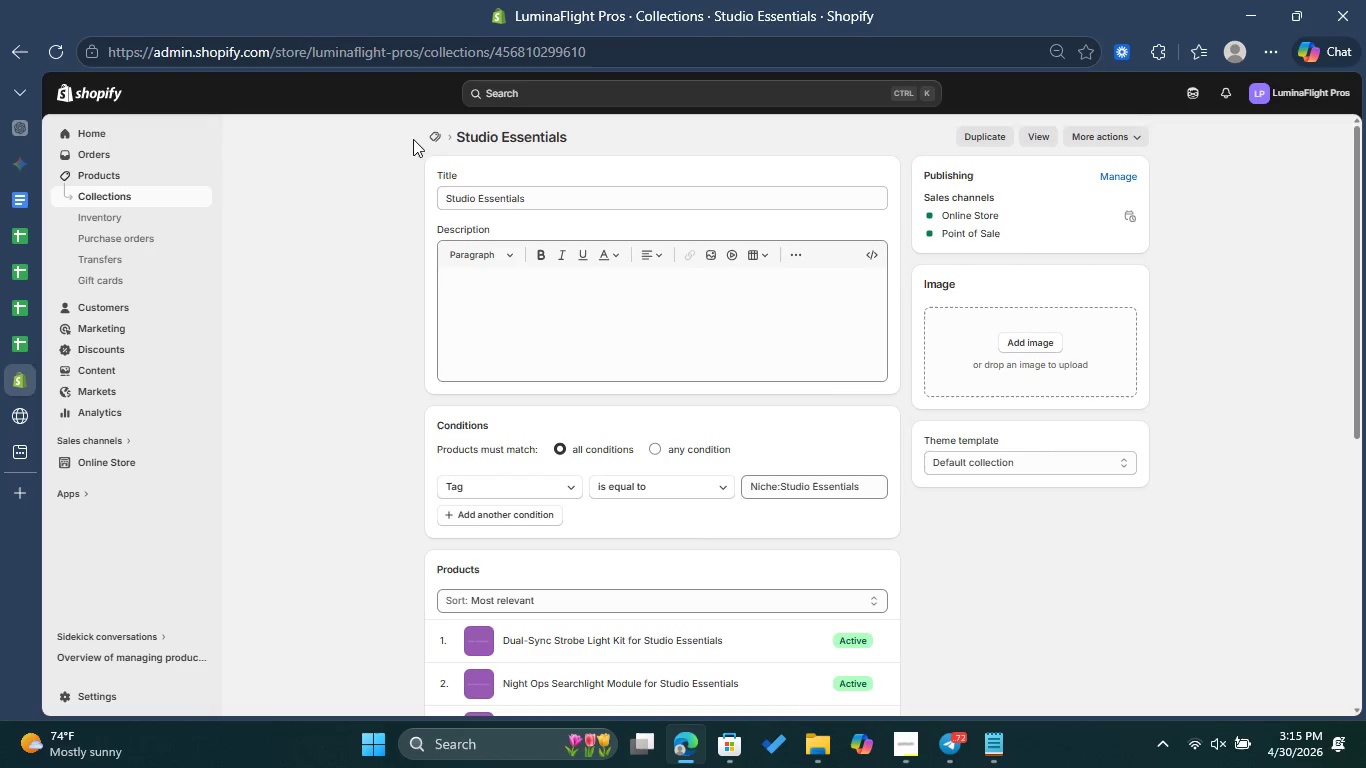 
left_click([435, 136])
 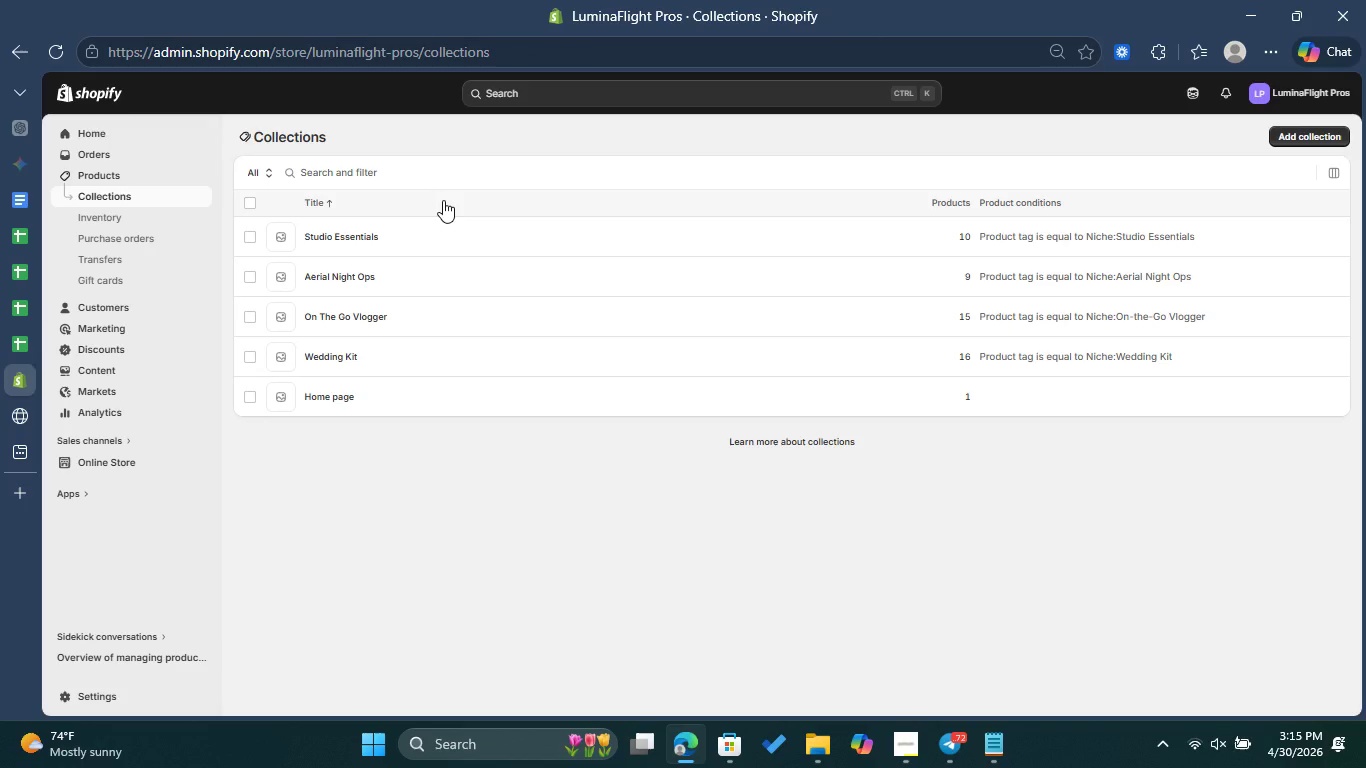 
wait(12.59)
 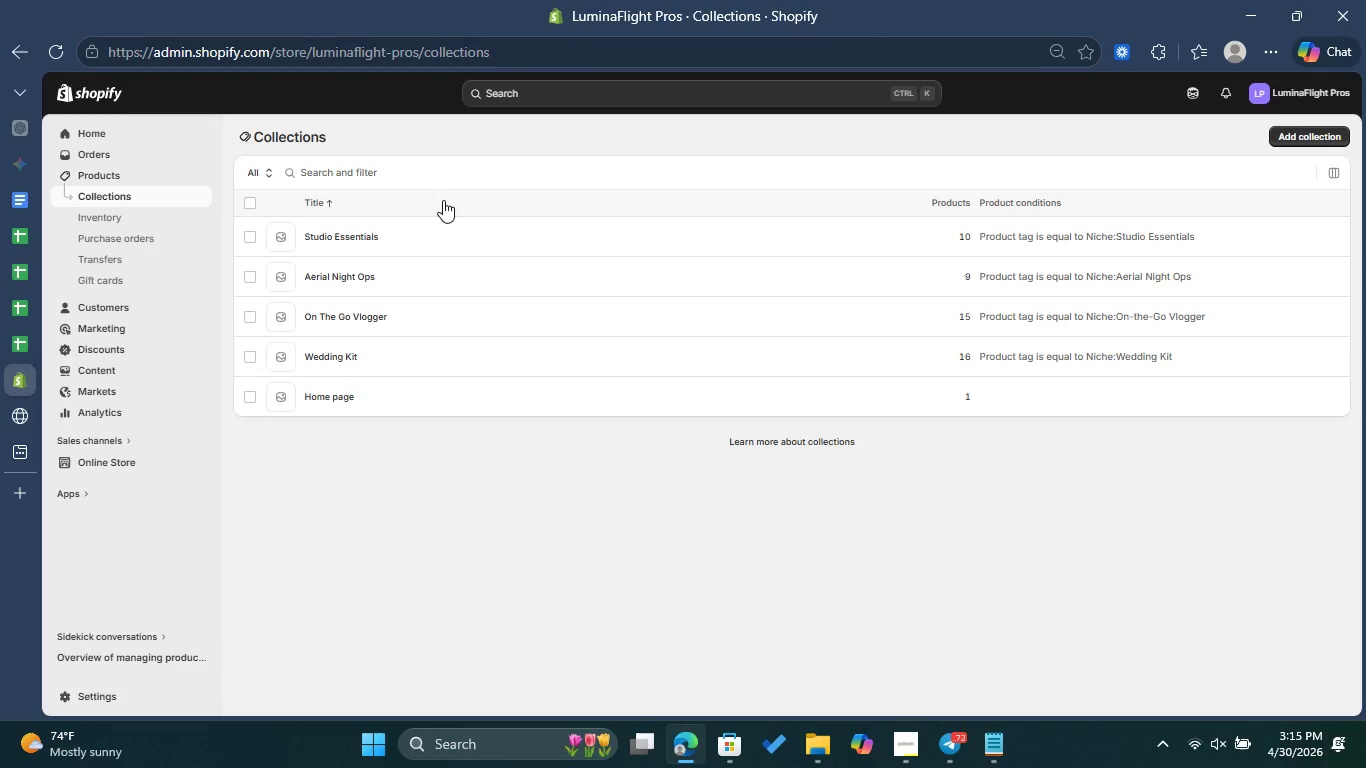 
left_click([113, 463])
 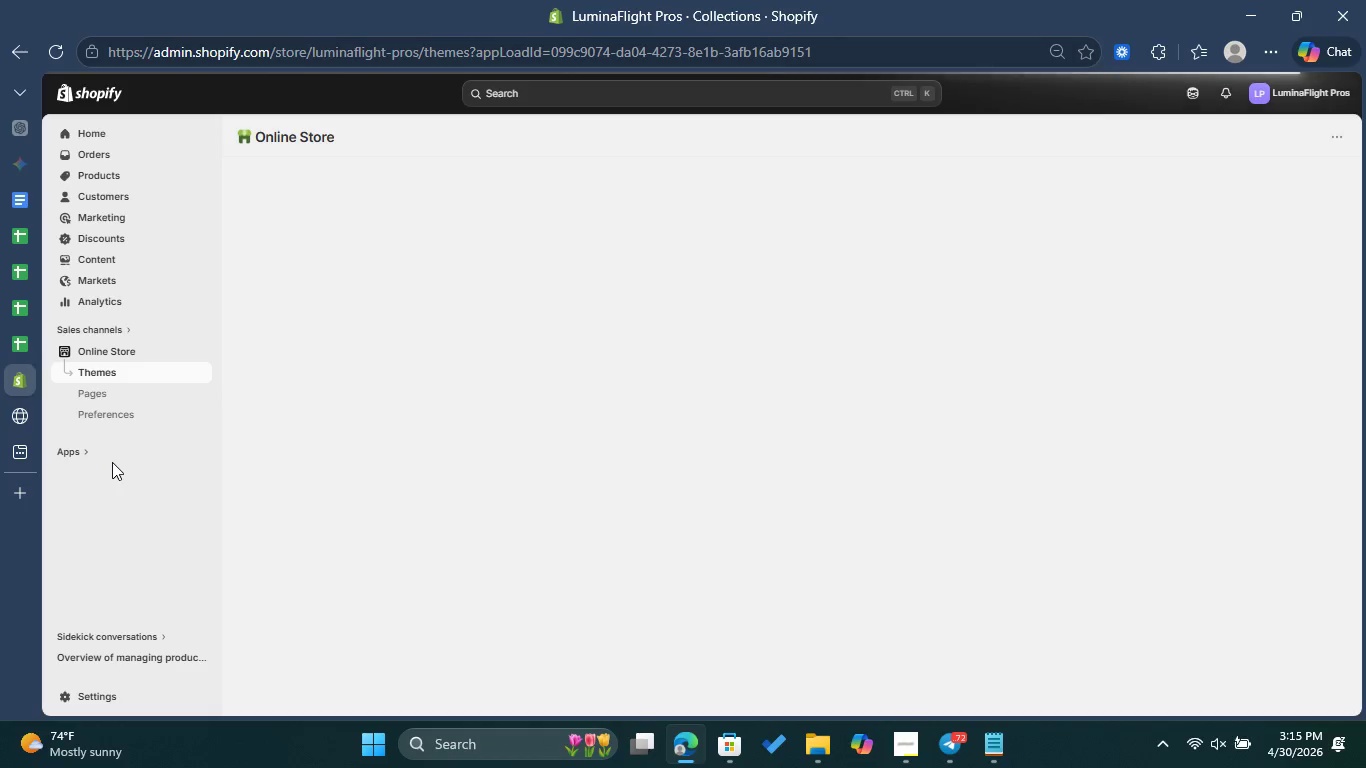 
wait(14.06)
 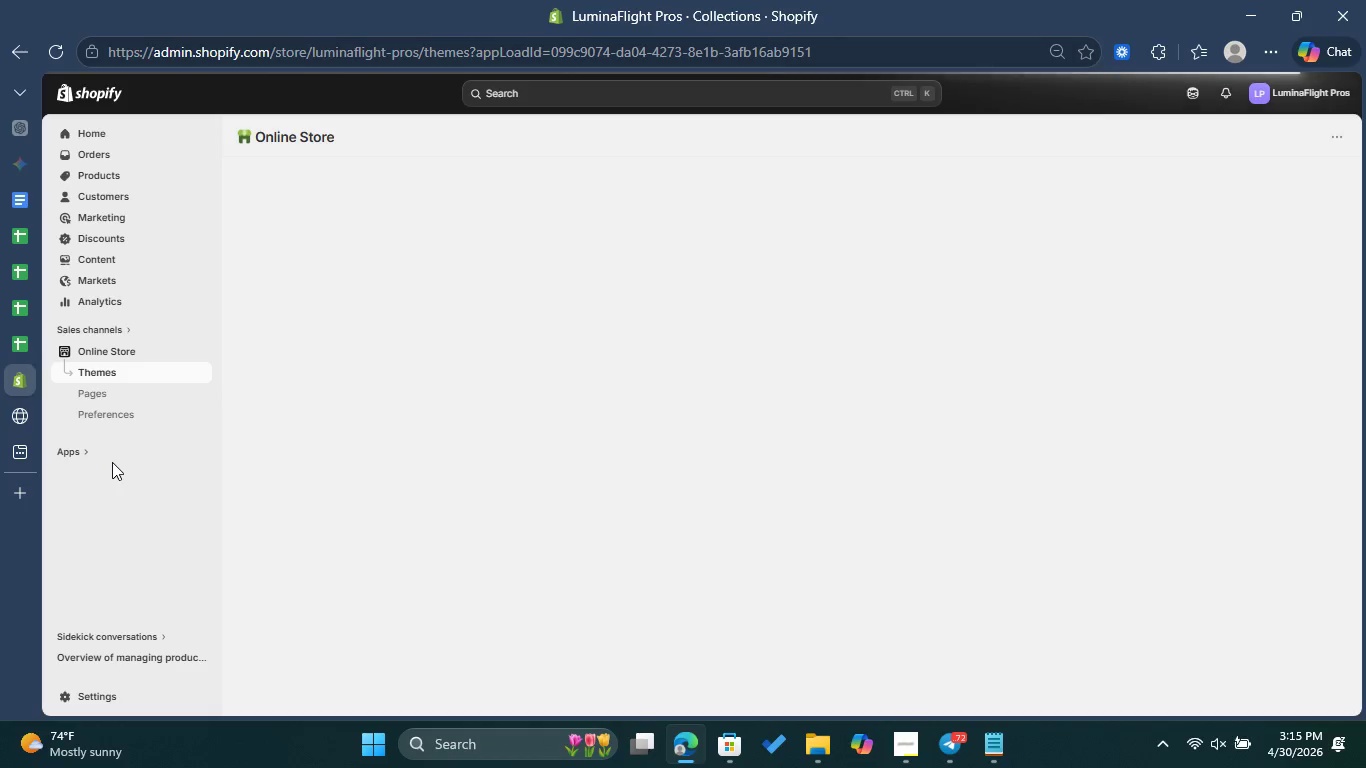 
left_click([114, 417])
 